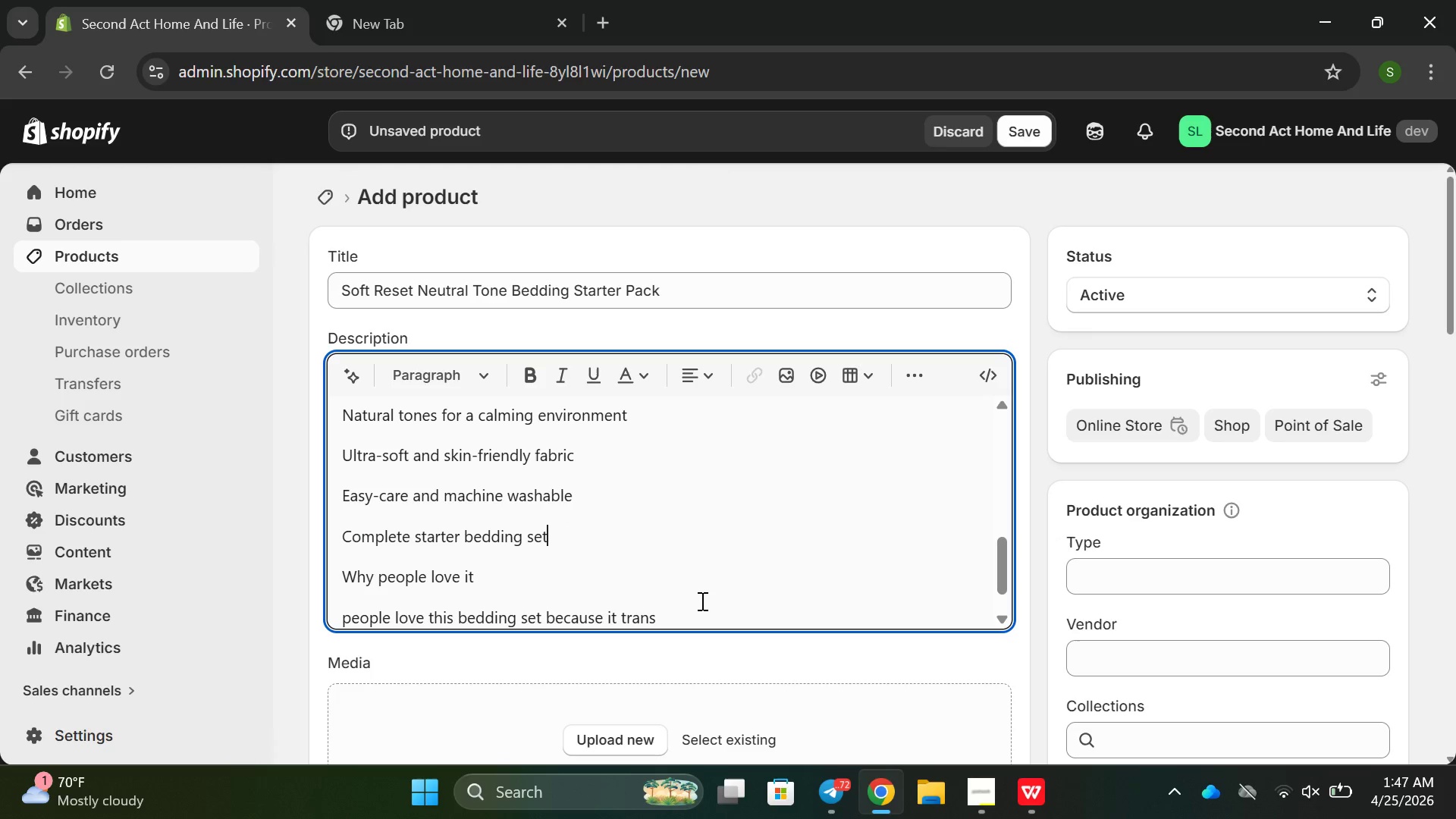 
left_click([701, 601])
 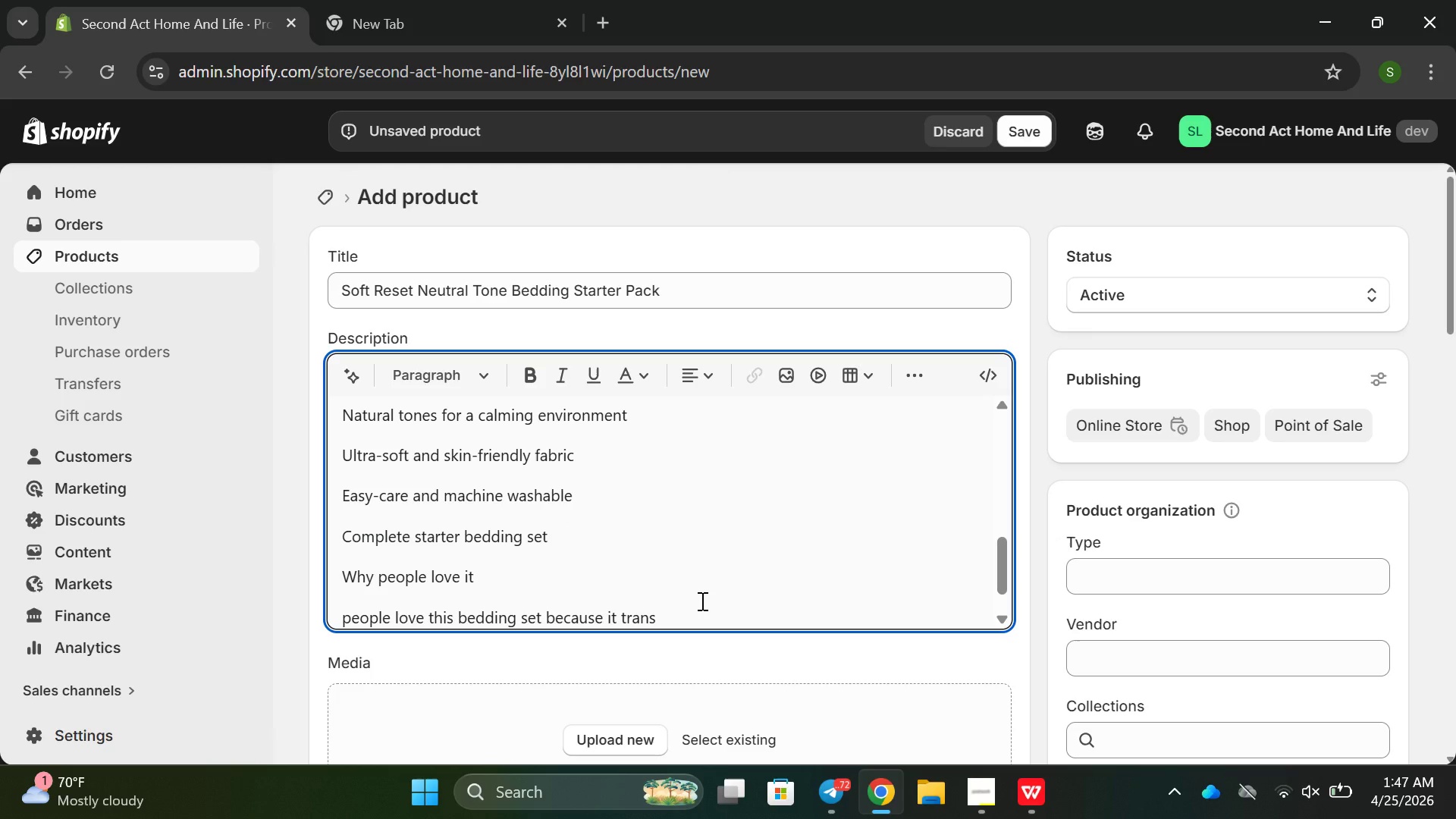 
type(ro)
key(Backspace)
key(Backspace)
key(Backspace)
type(sforms thie)
key(Backspace)
key(Backspace)
type(eir bedreo)
key(Backspace)
key(Backspace)
type(oom inot)
key(Backspace)
key(Backspace)
type(to atrue emotional escape )
key(Backspace)
type(. It creates a ene of safel)
key(Backspace)
type(ty and aca)
key(Backspace)
key(Backspace)
key(Backspace)
type(calm that helps the mind )
 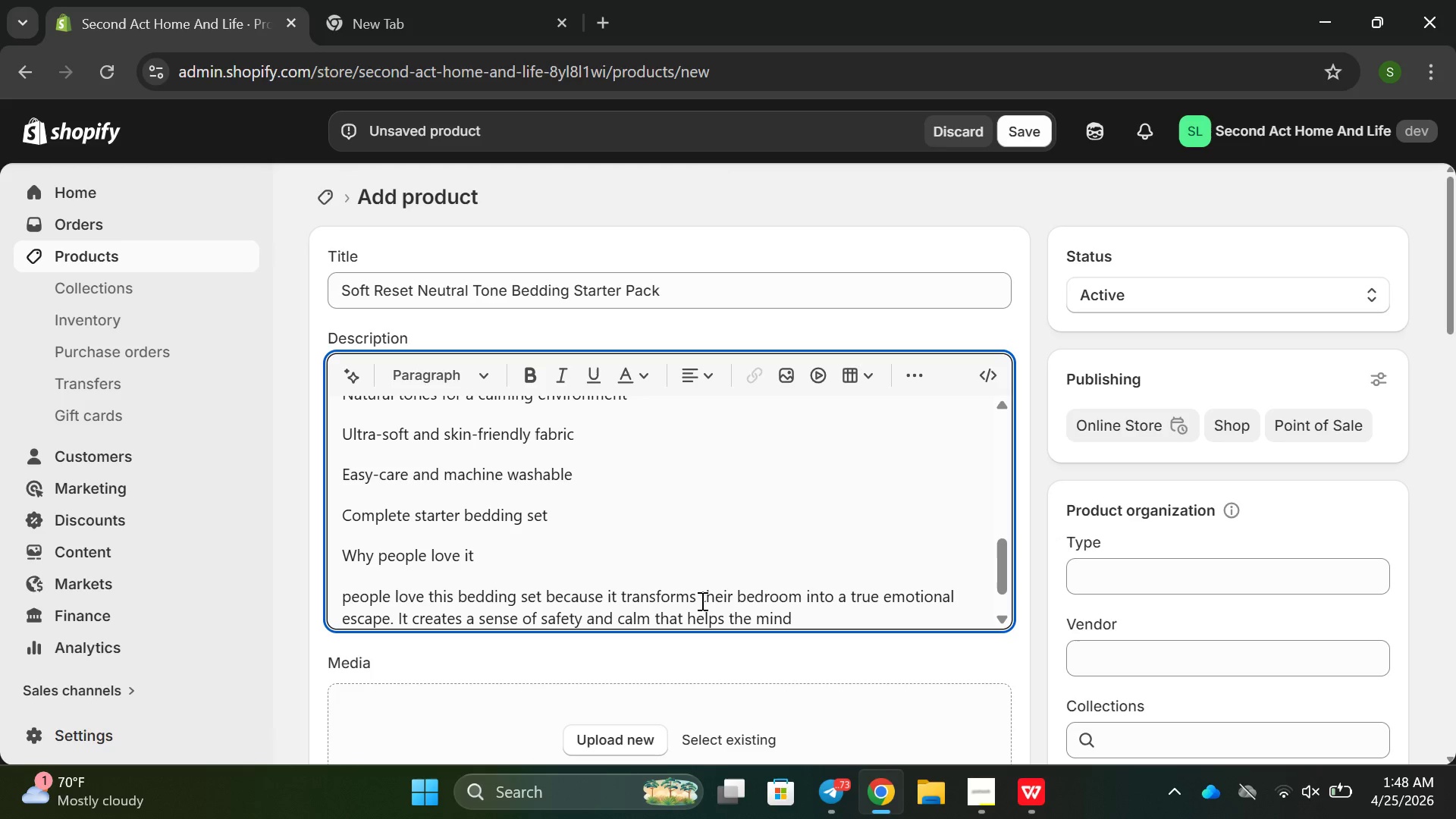 
left_click([701, 601])
 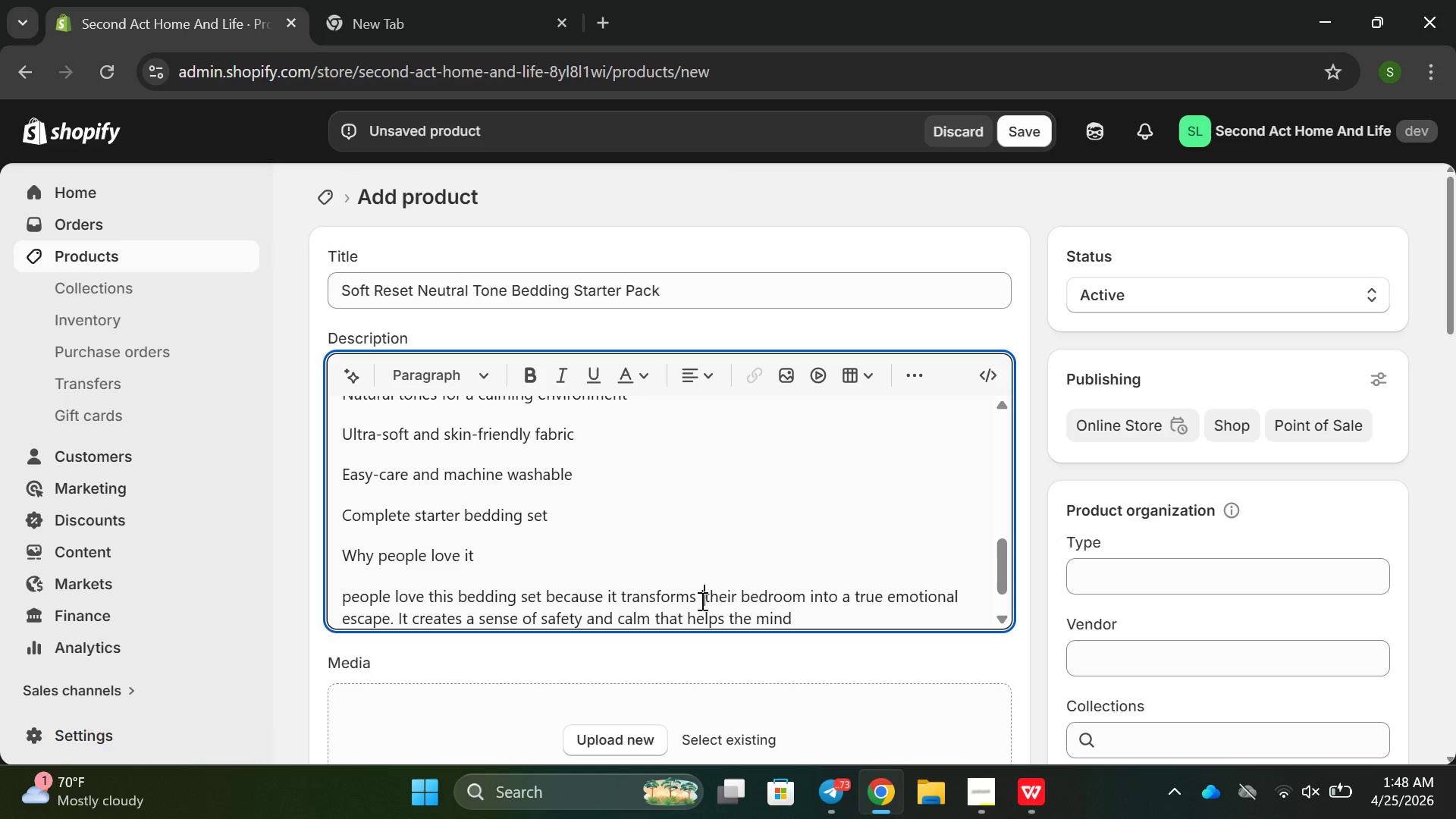 
type(let)
key(Backspace)
key(Backspace)
key(Backspace)
 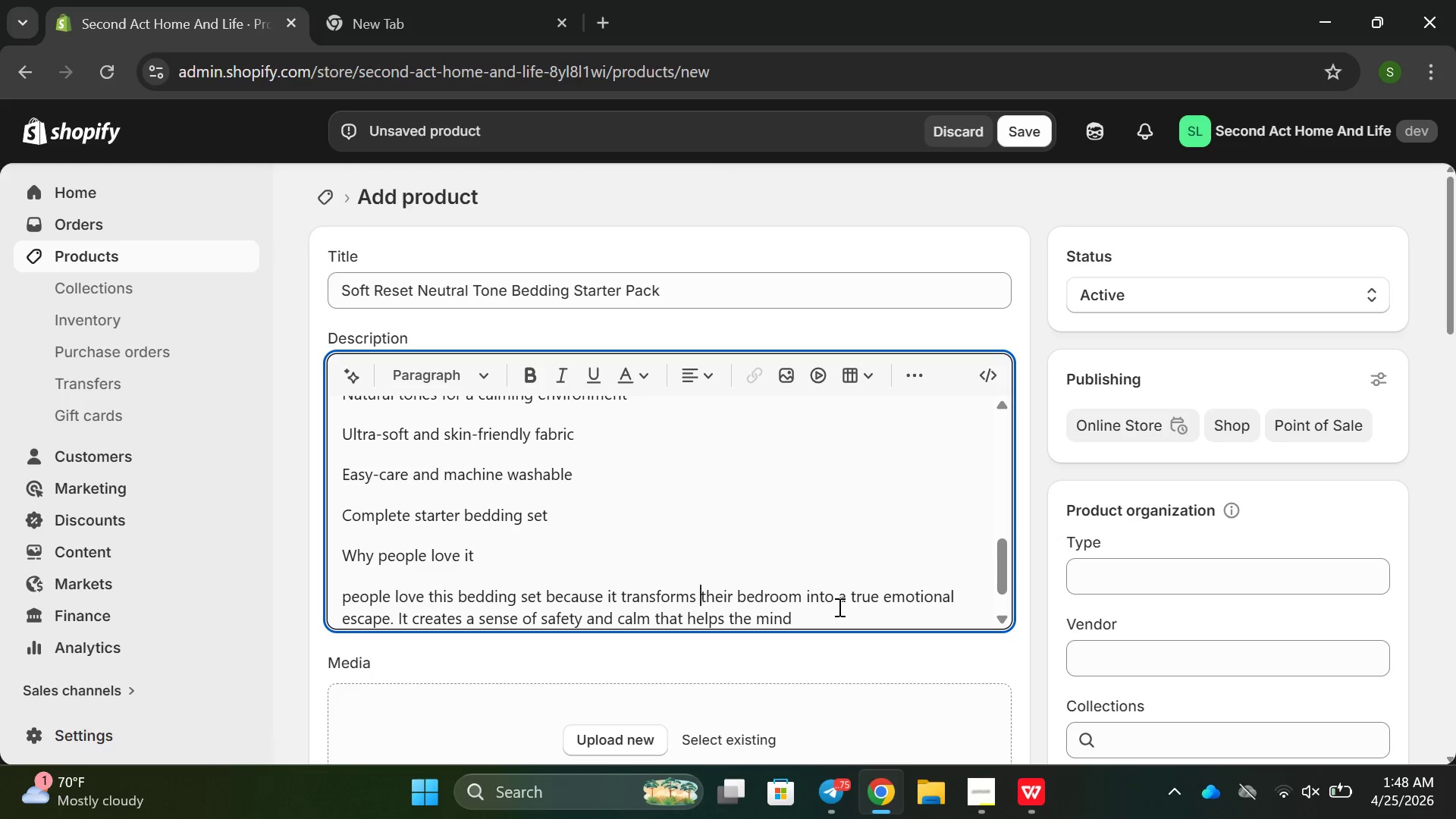 
left_click([830, 610])
 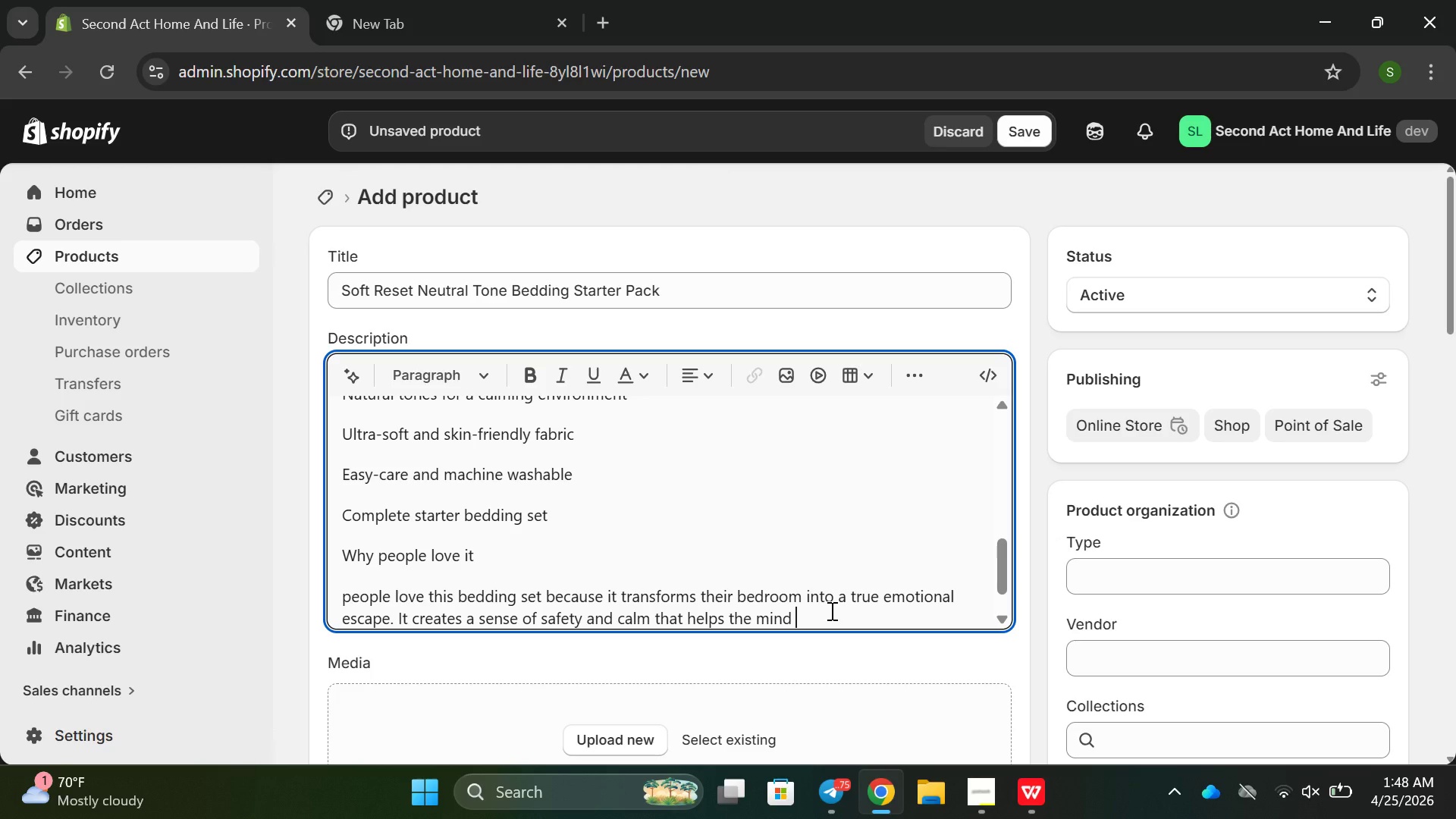 
type(let go of daily stress anf)
key(Backspace)
type(d prepares the body fo)
key(Backspace)
type(or deeper s)
key(Backspace)
type(rest, tThh)
key(Backspace)
key(Backspace)
key(Backspace)
key(Backspace)
key(Backspace)
key(Backspace)
type(. The soft texture and neutral a)
key(Backspace)
type(tones work toght)
key(Backspace)
key(Backspace)
type(ether to reduce overstimulation, making it easier to relac)
key(Backspace)
type(x and si)
key(Backspace)
key(Backspace)
key(Backspace)
type(dis)
key(Backspace)
key(Backspace)
key(Backspace)
type( disconnect from the pressi)
key(Backspace)
type(ures of the day.)
 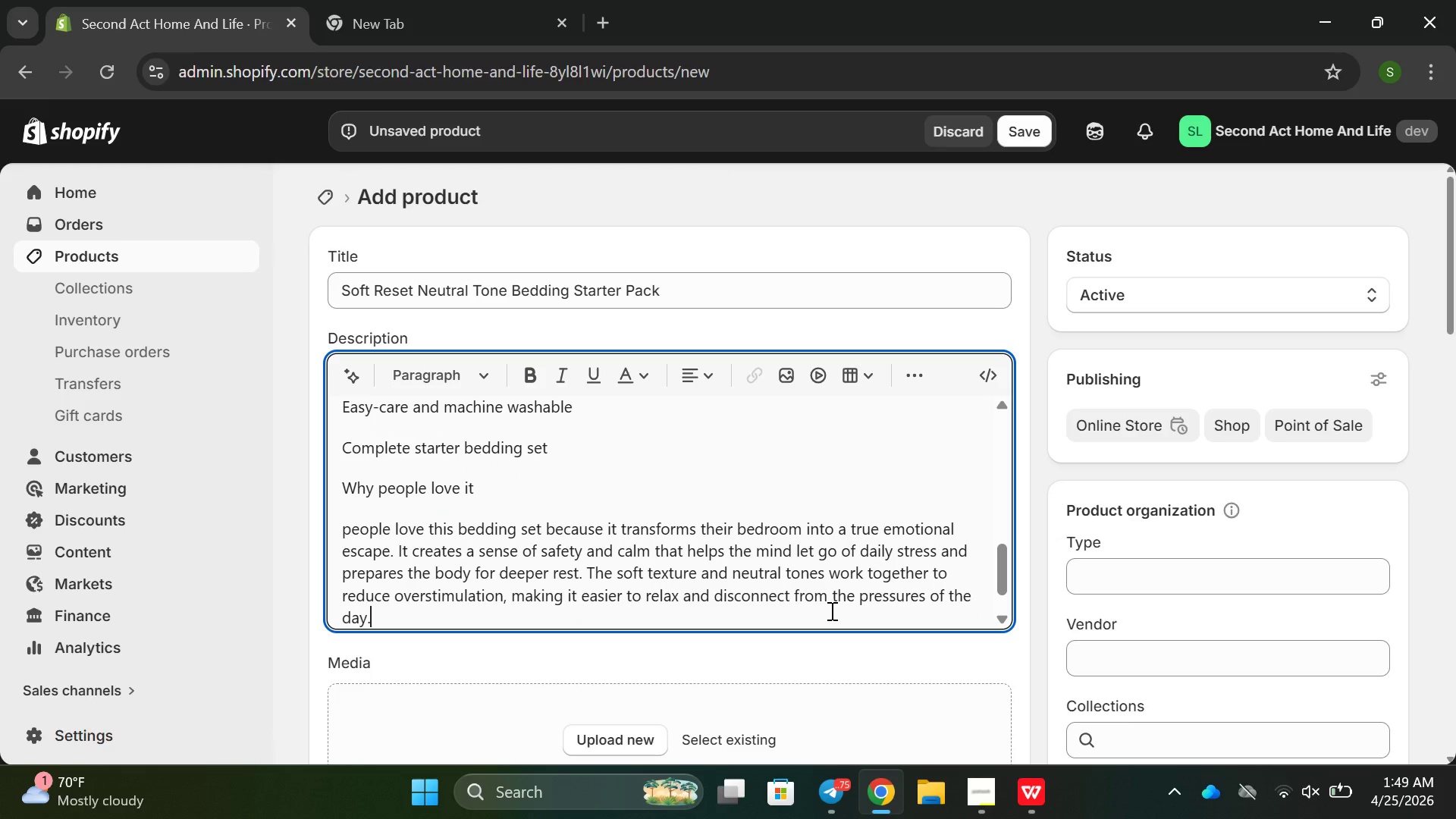 
double_click([436, 418])
 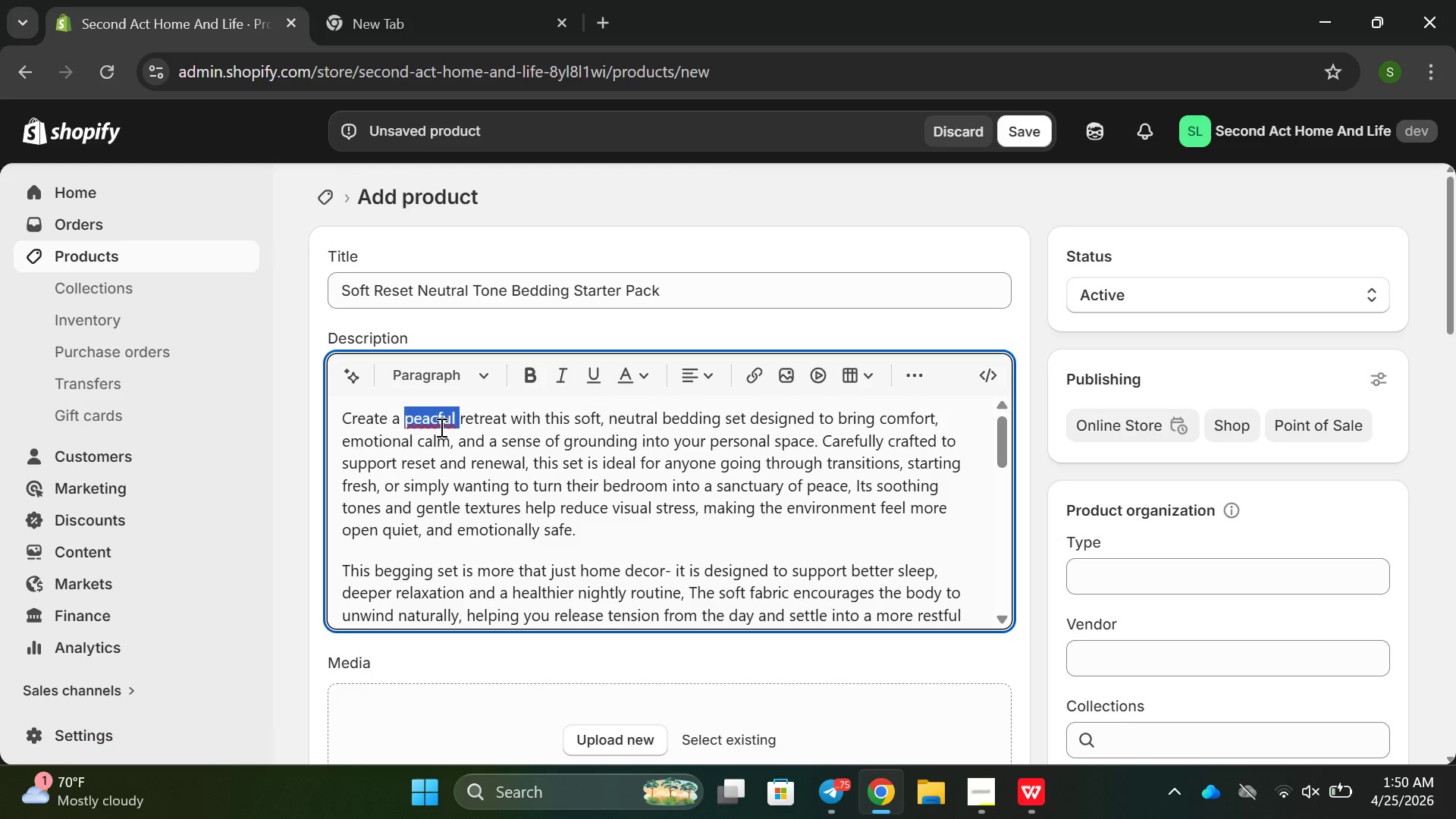 
key(Backspace)
type(peaceful )
 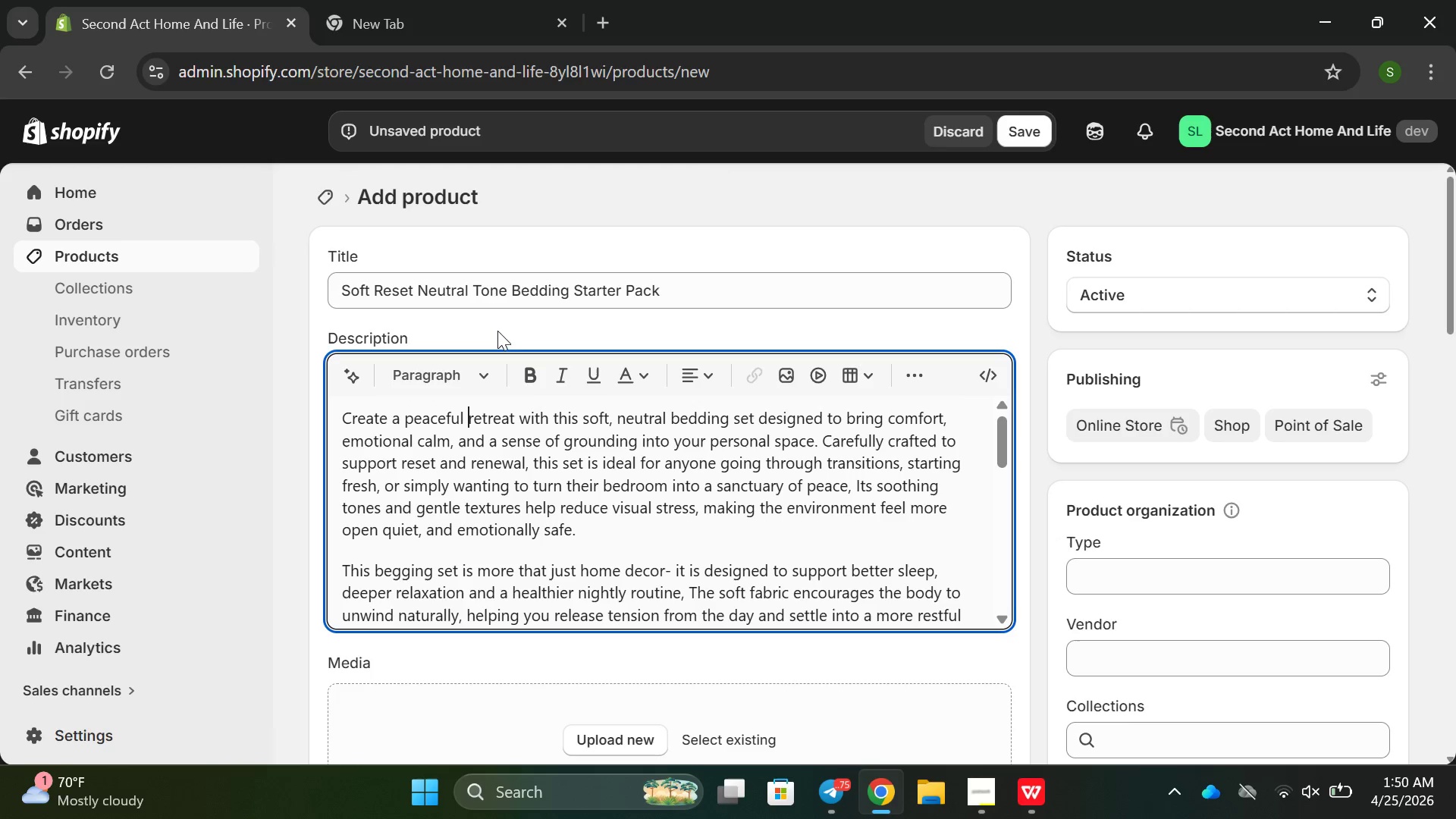 
scroll: coordinate [545, 519], scroll_direction: down, amount: 2.0
 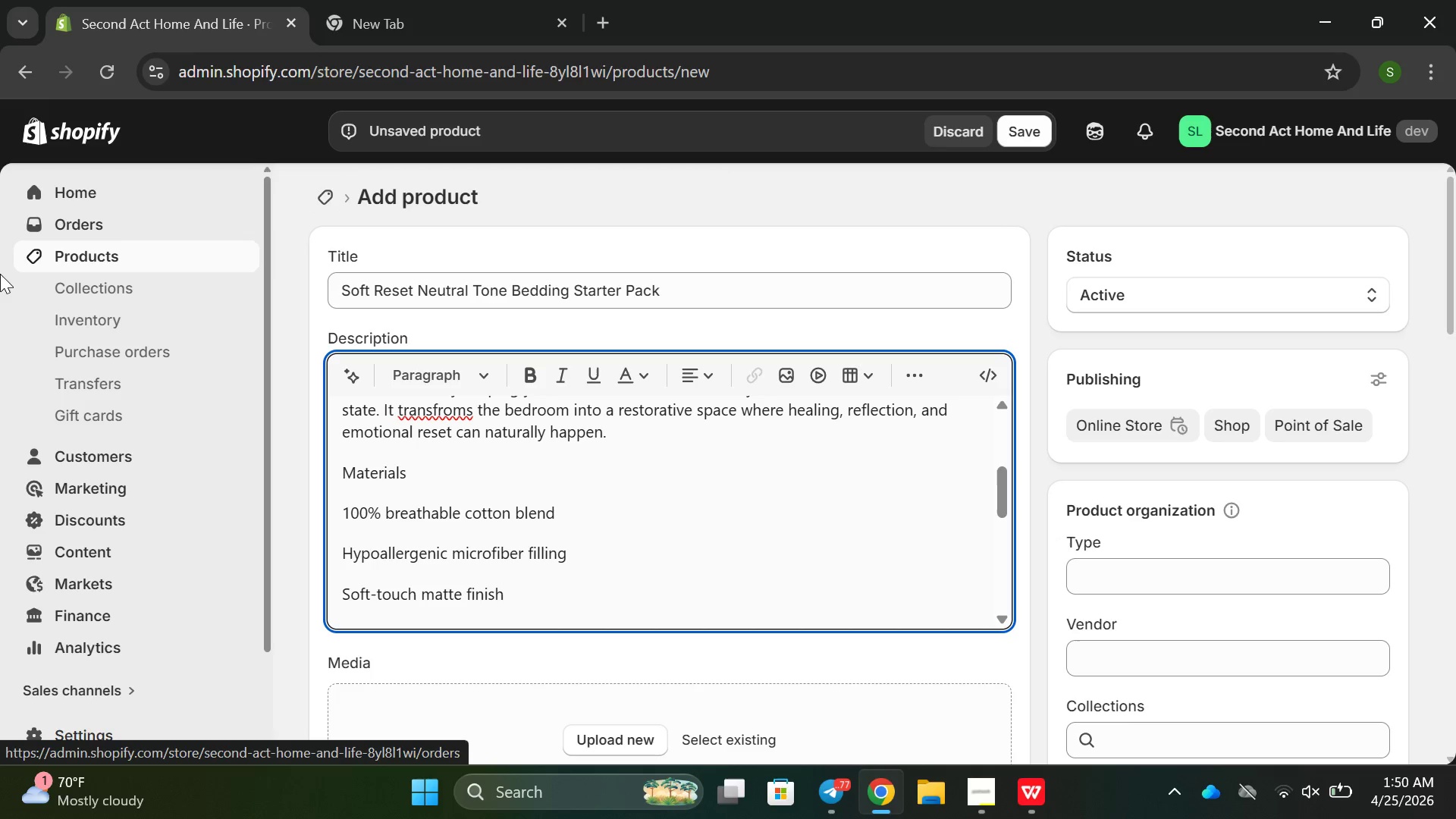 
wait(5.26)
 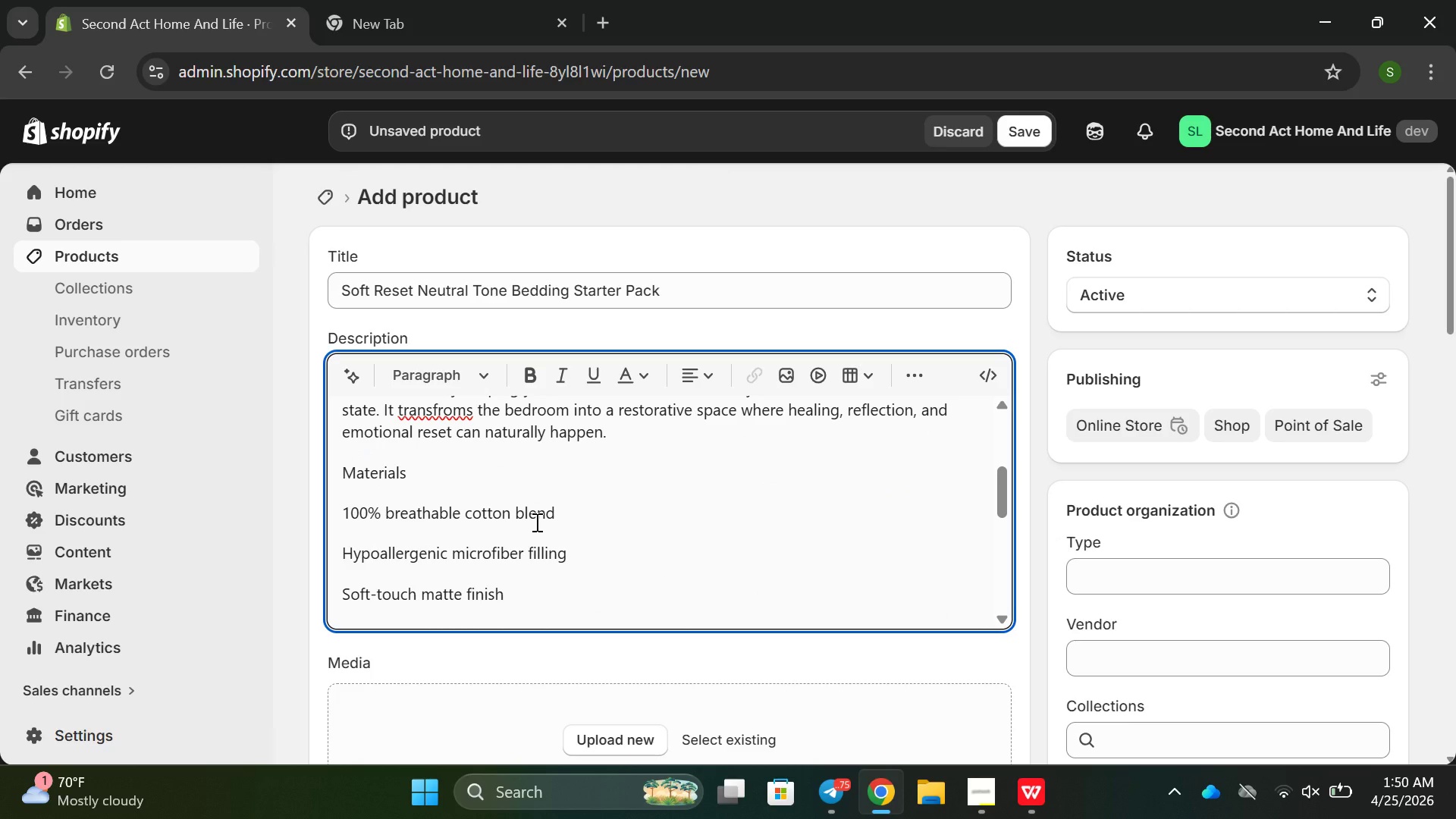 
left_click([452, 416])
 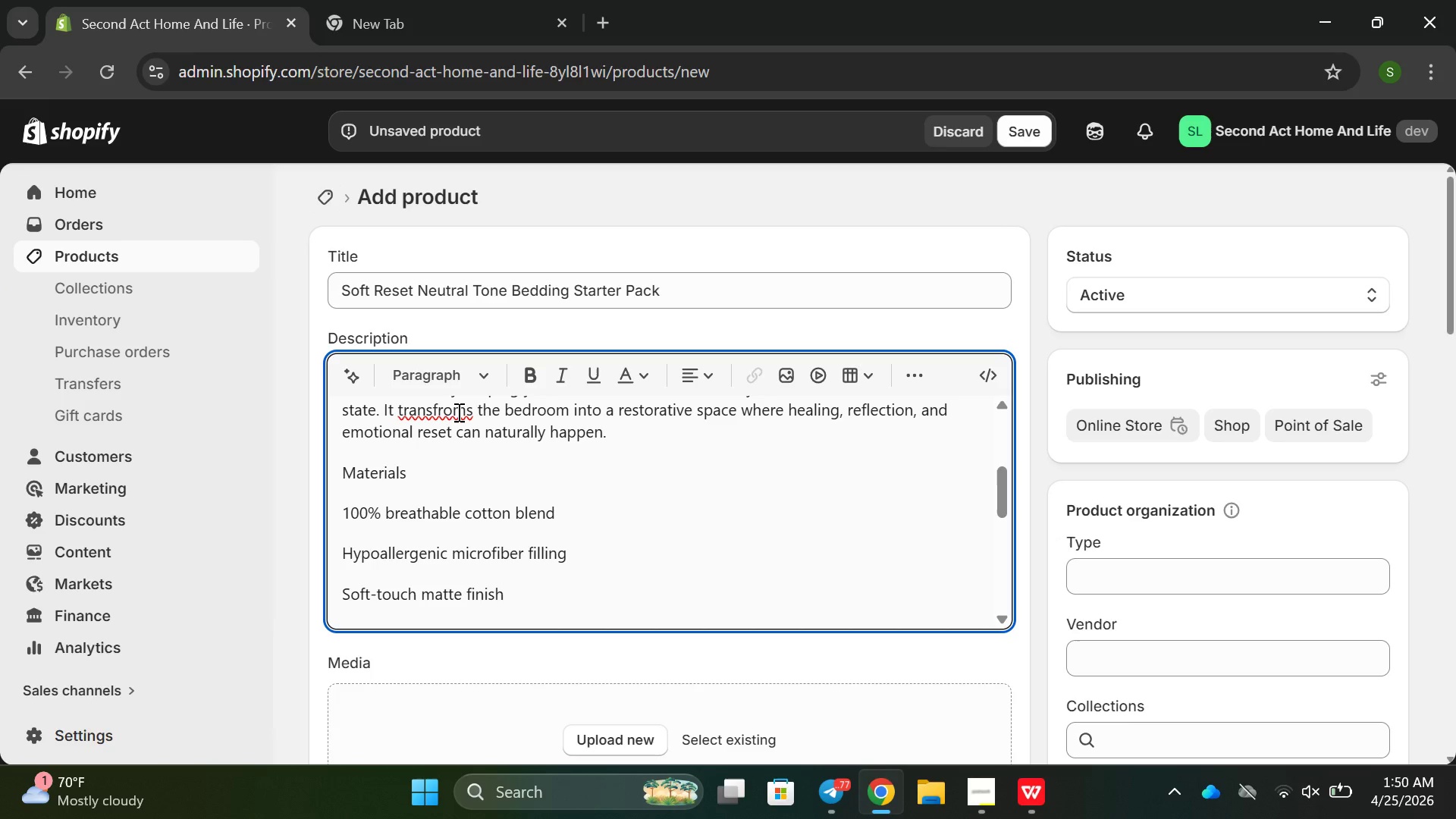 
key(Backspace)
key(Backspace)
type(or)
 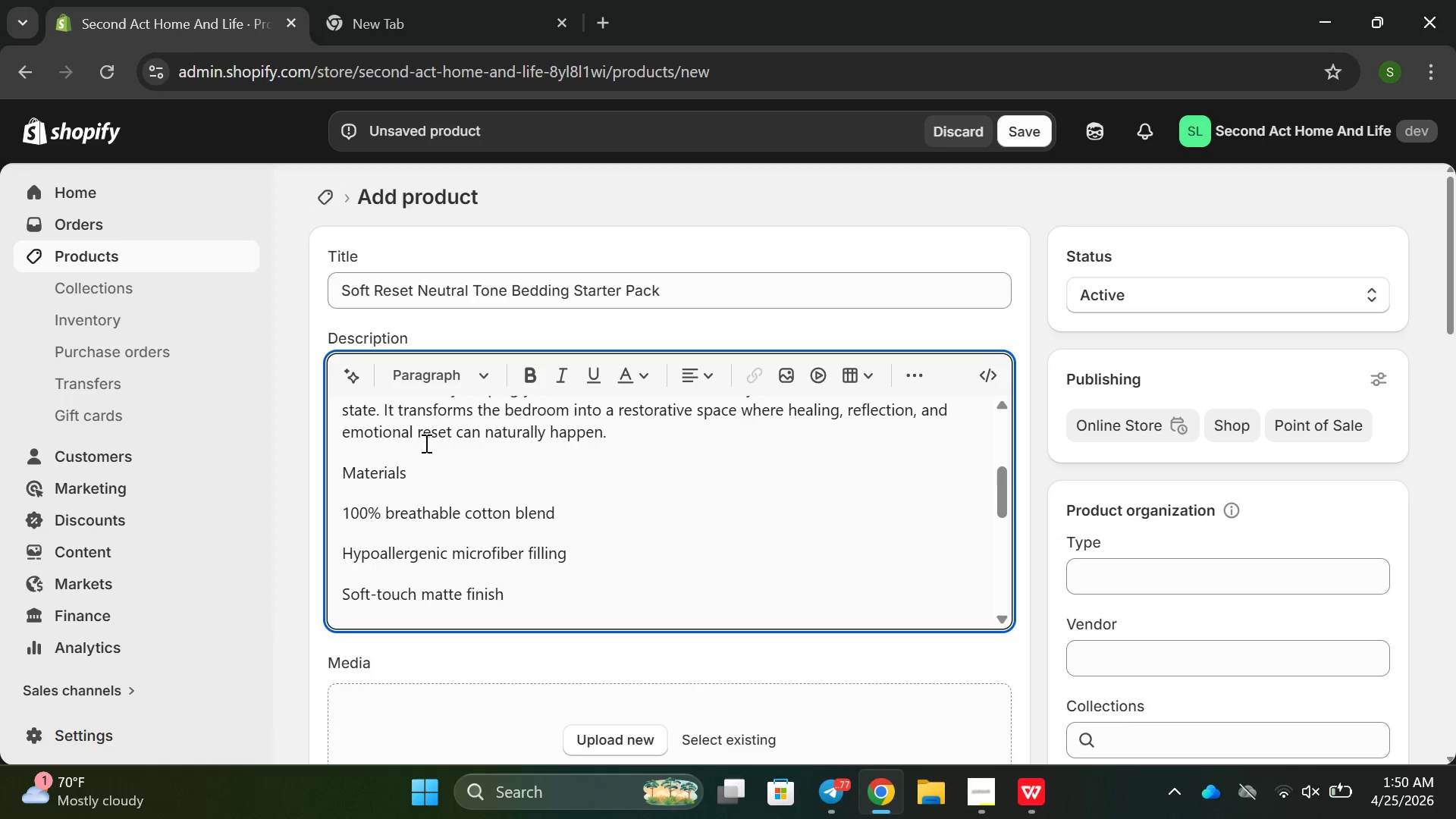 
left_click([395, 465])
 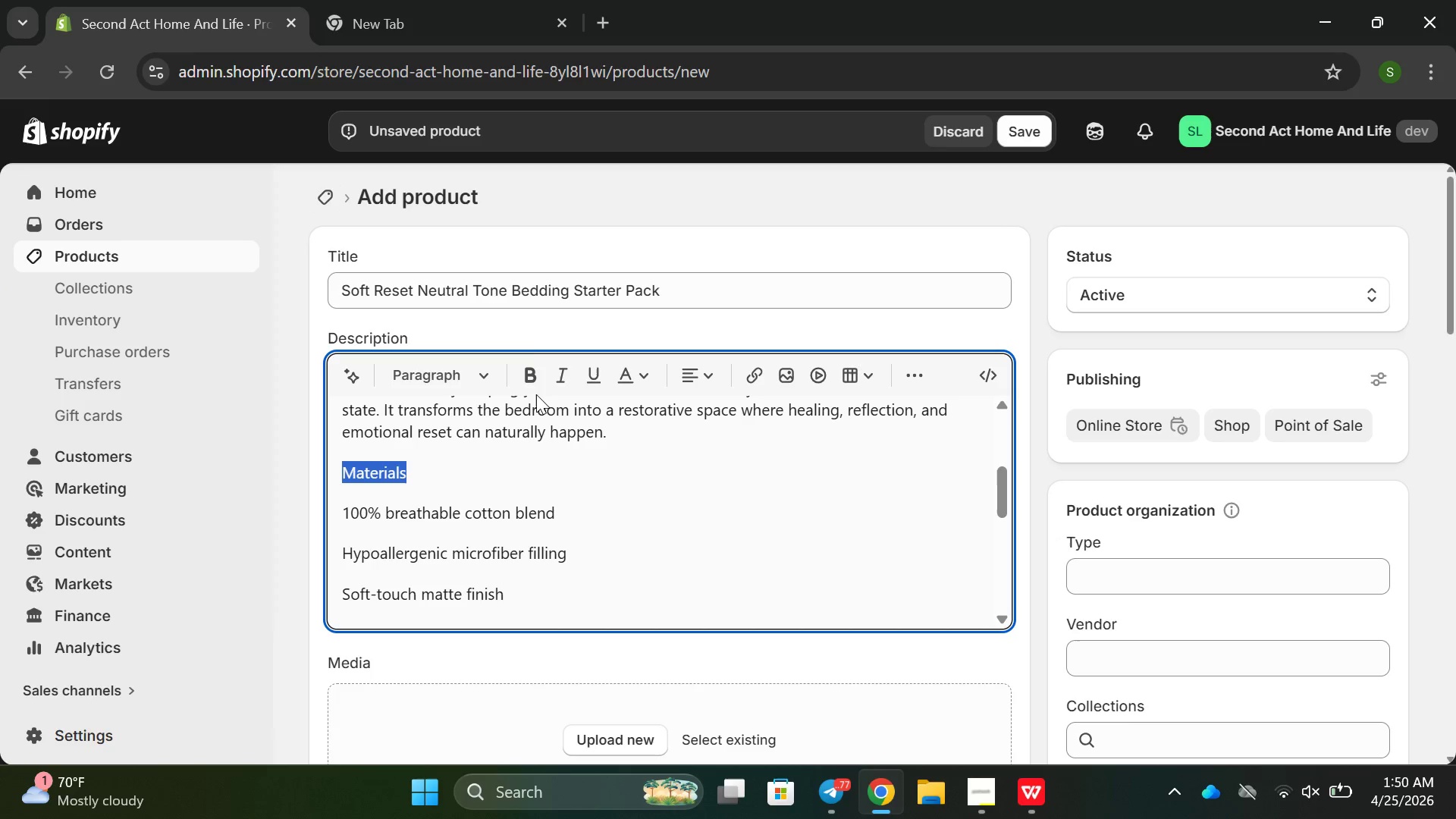 
left_click([536, 370])
 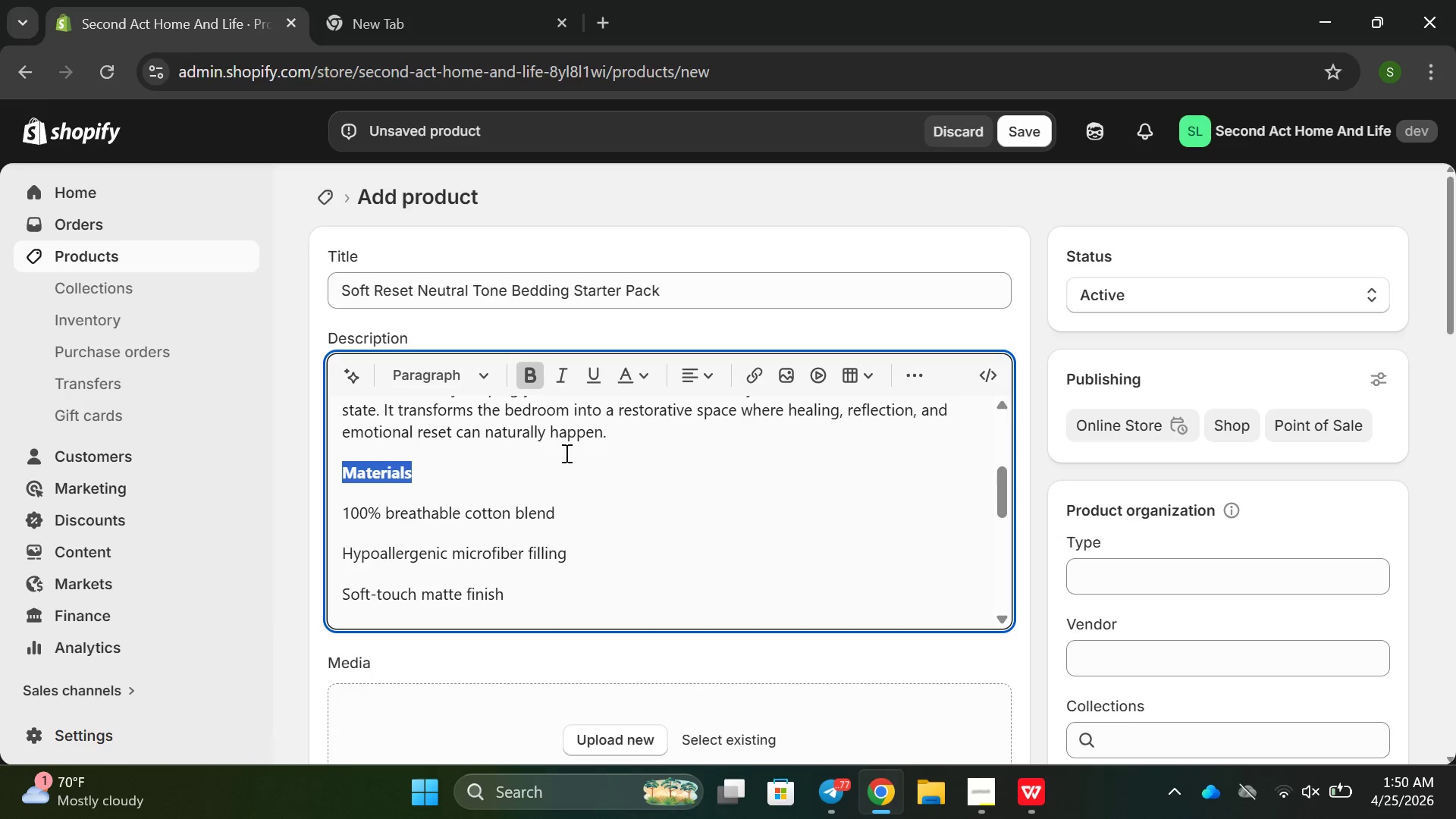 
scroll: coordinate [570, 476], scroll_direction: down, amount: 1.0
 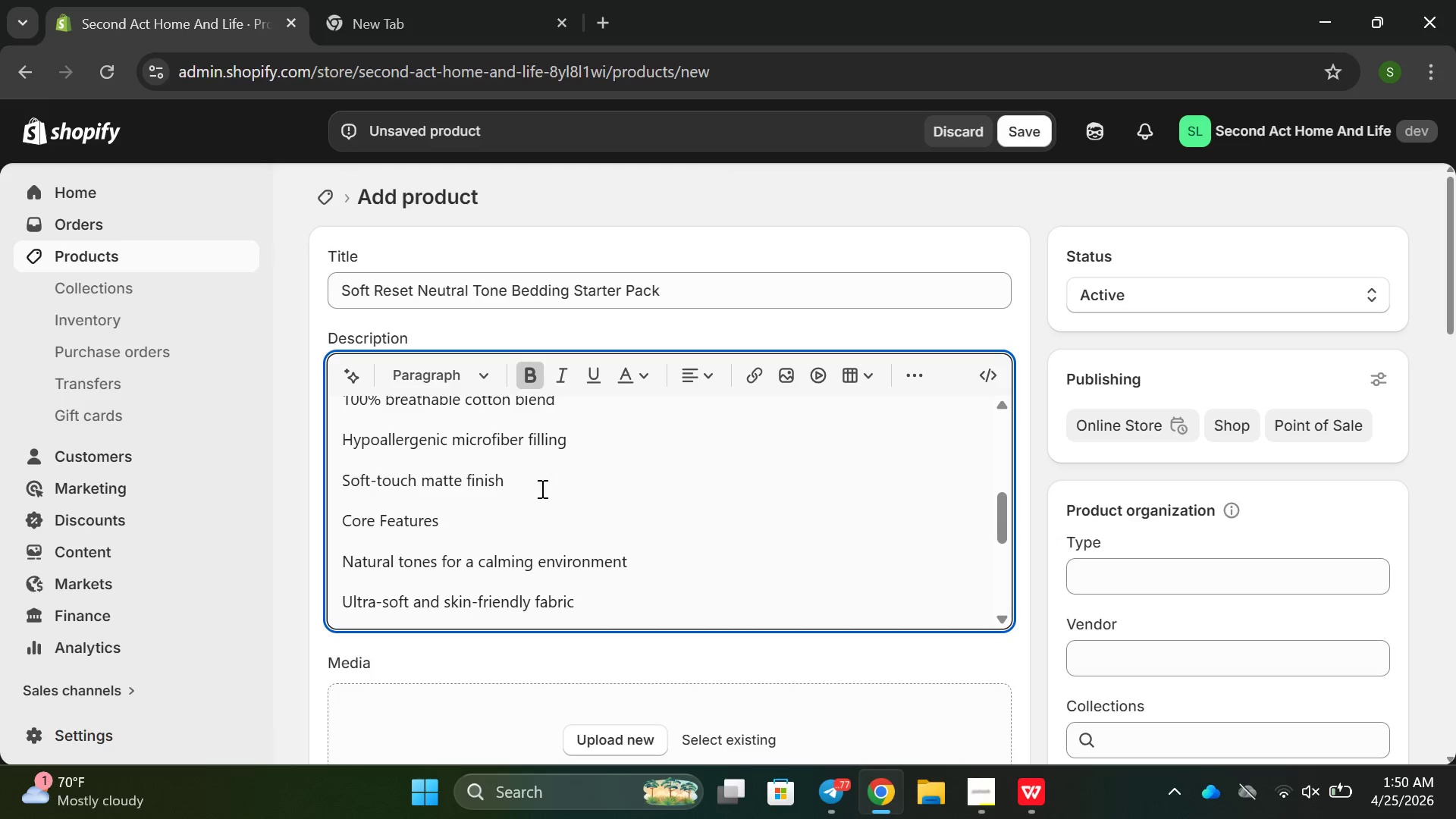 
left_click_drag(start_coordinate=[541, 488], to_coordinate=[327, 544])
 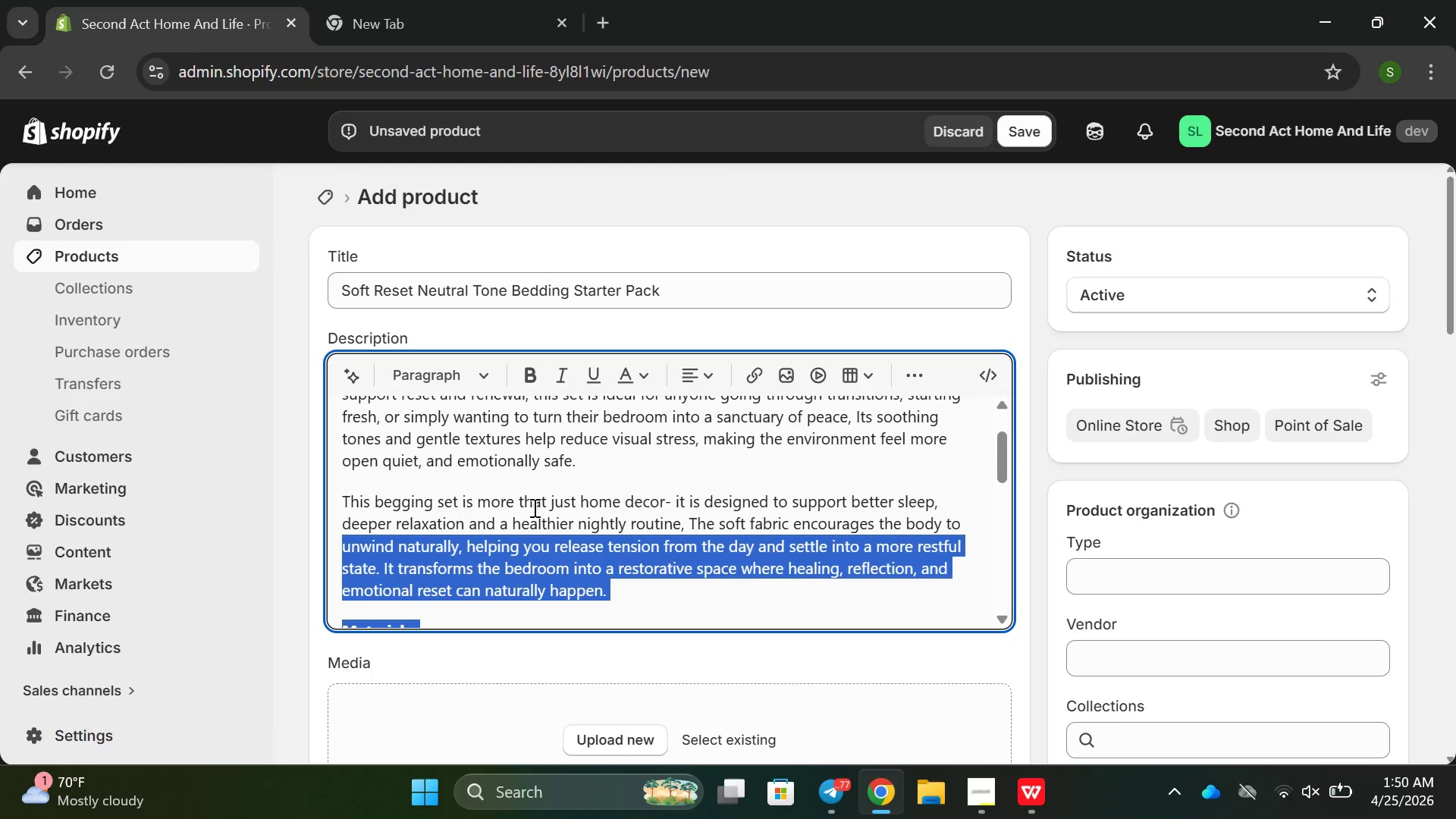 
left_click([533, 491])
 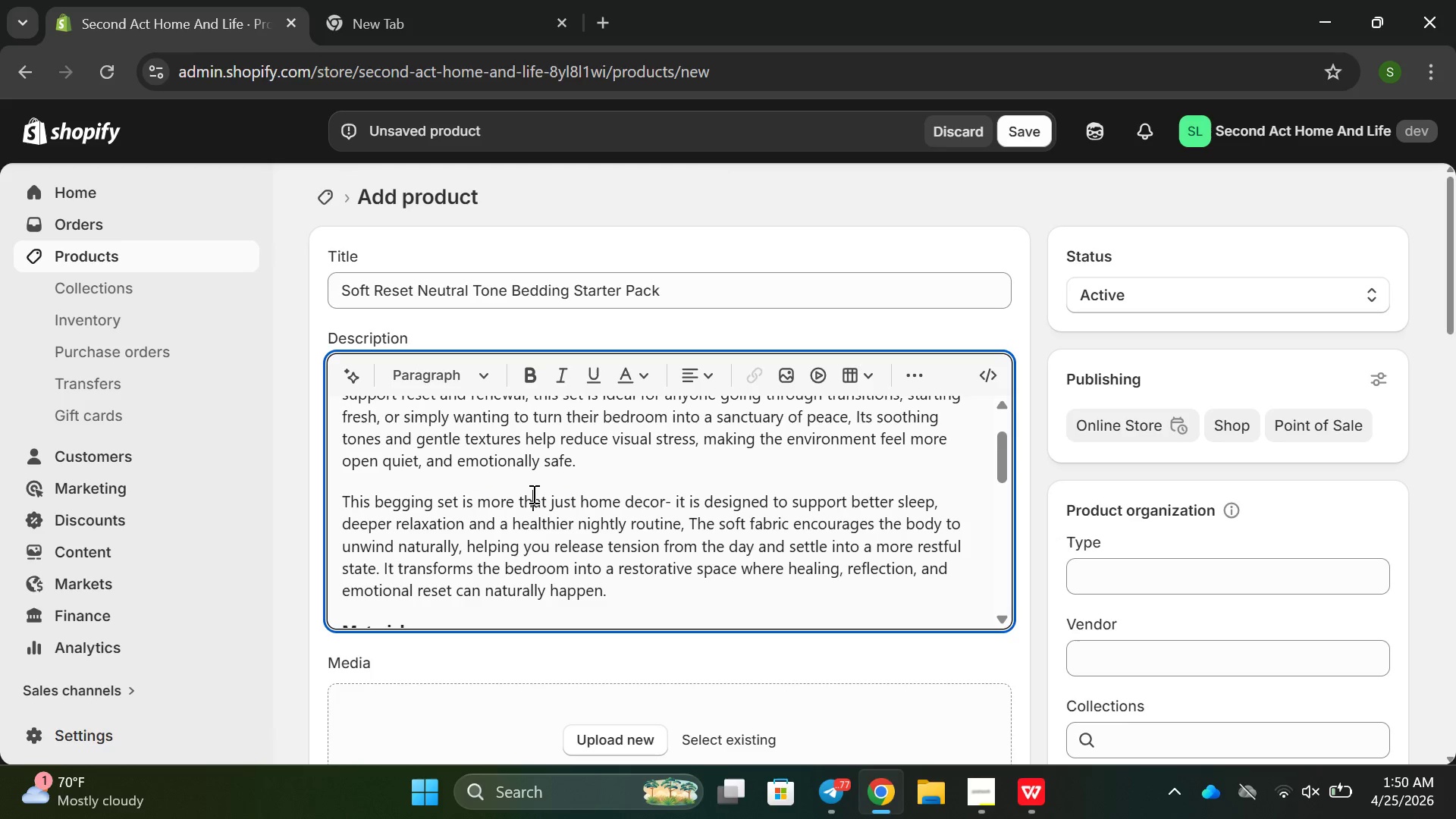 
scroll: coordinate [488, 532], scroll_direction: down, amount: 2.0
 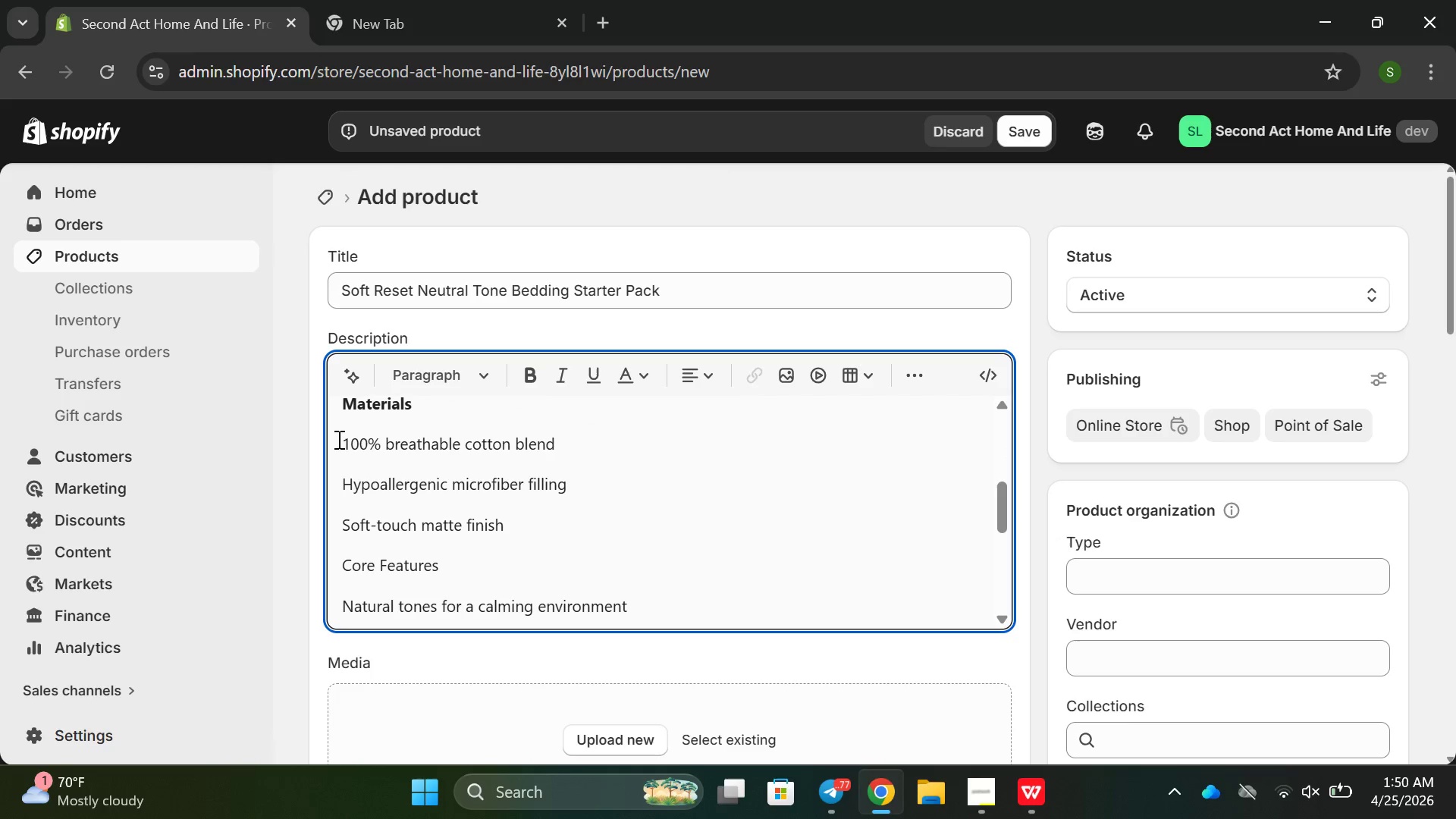 
left_click_drag(start_coordinate=[335, 439], to_coordinate=[498, 516])
 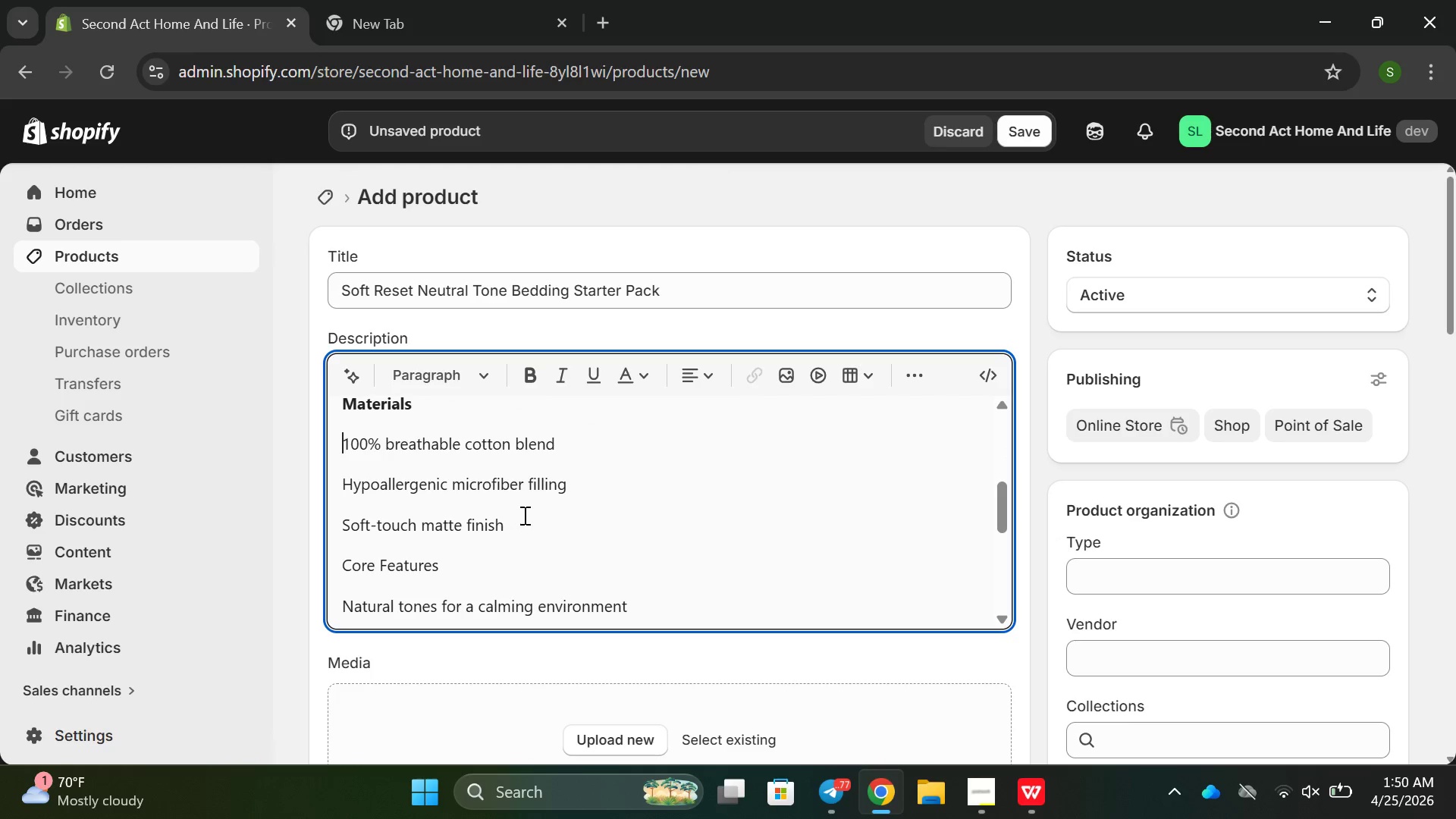 
left_click_drag(start_coordinate=[525, 515], to_coordinate=[331, 435])
 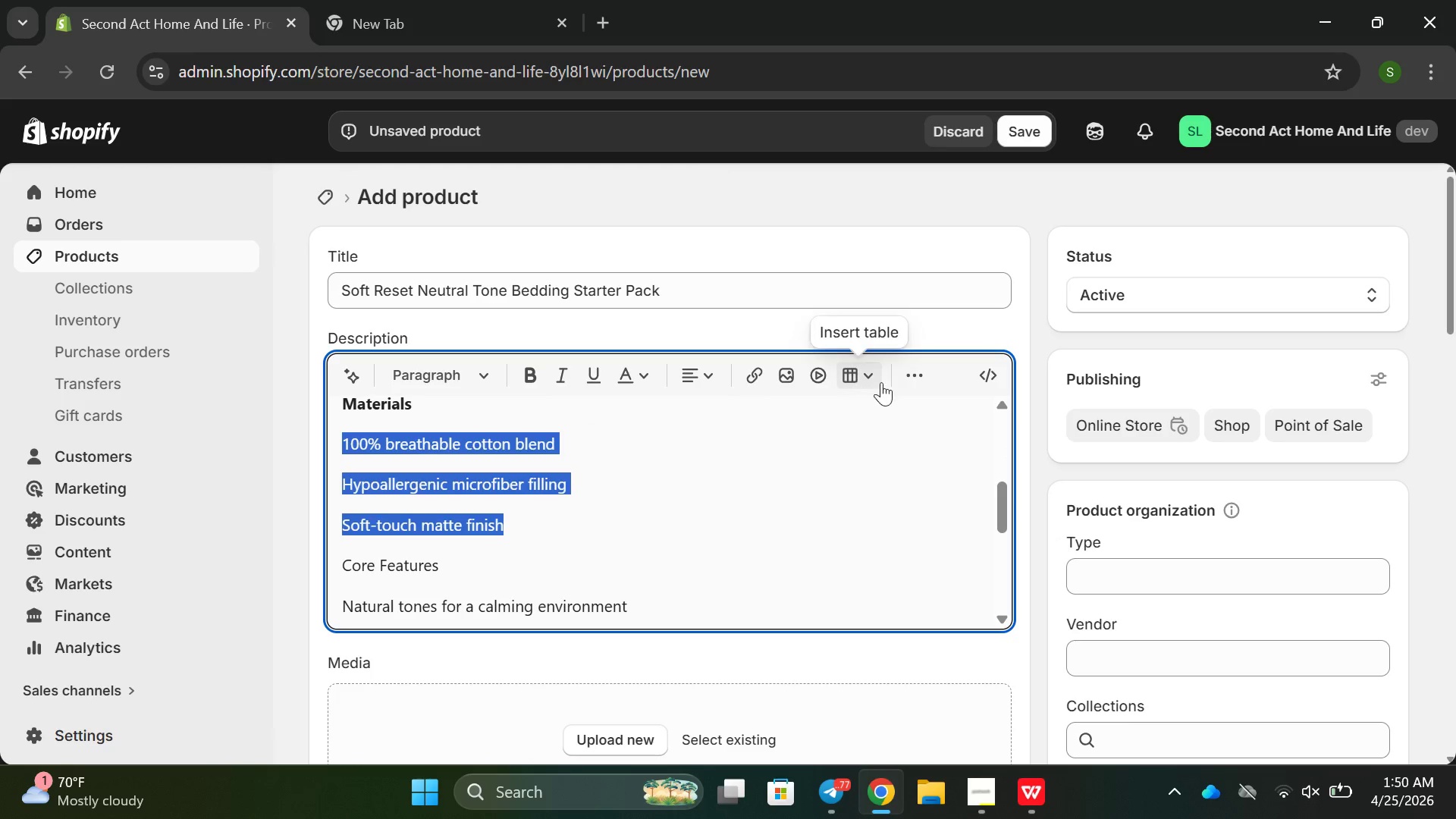 
left_click([911, 380])
 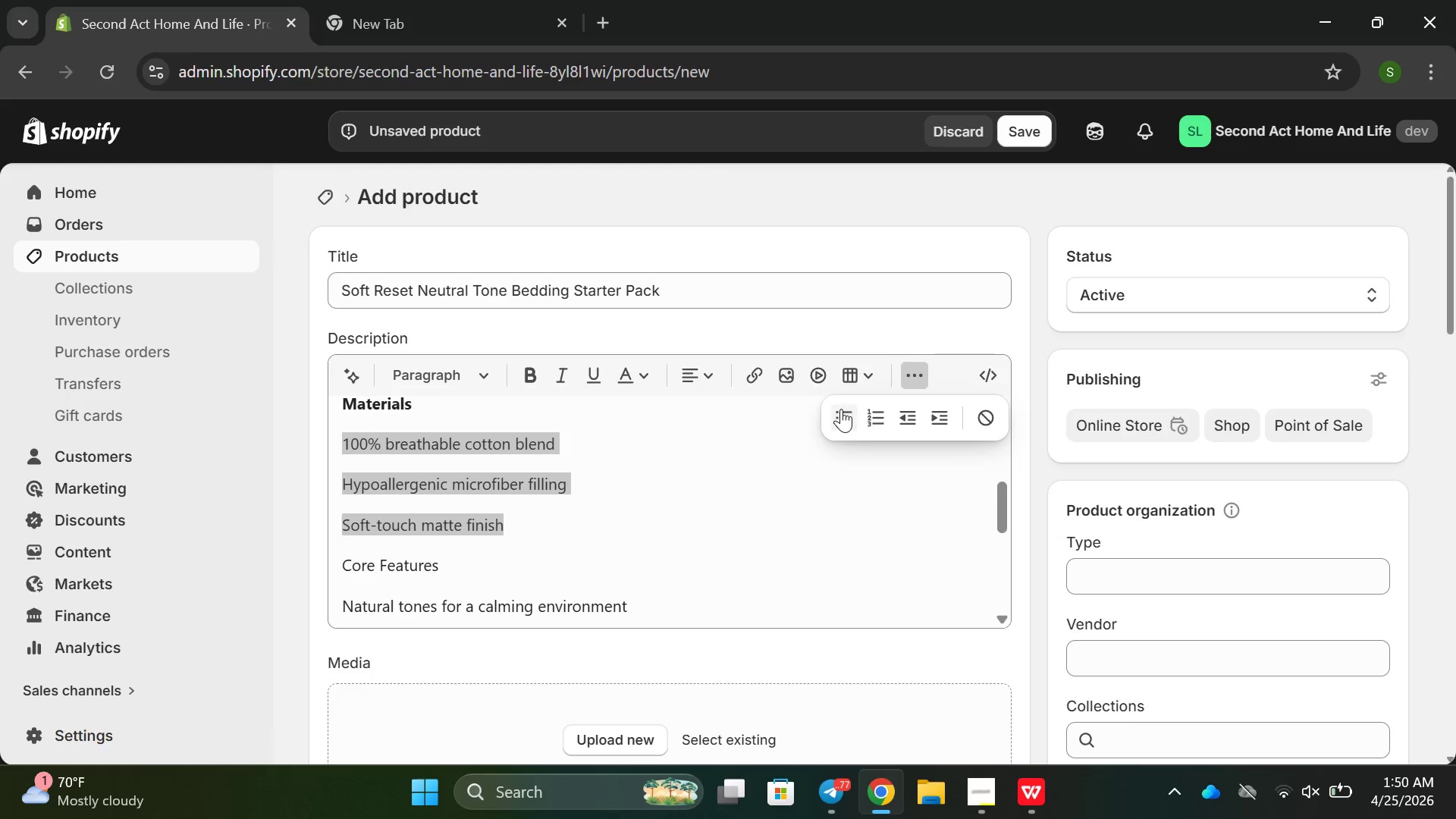 
left_click([836, 409])
 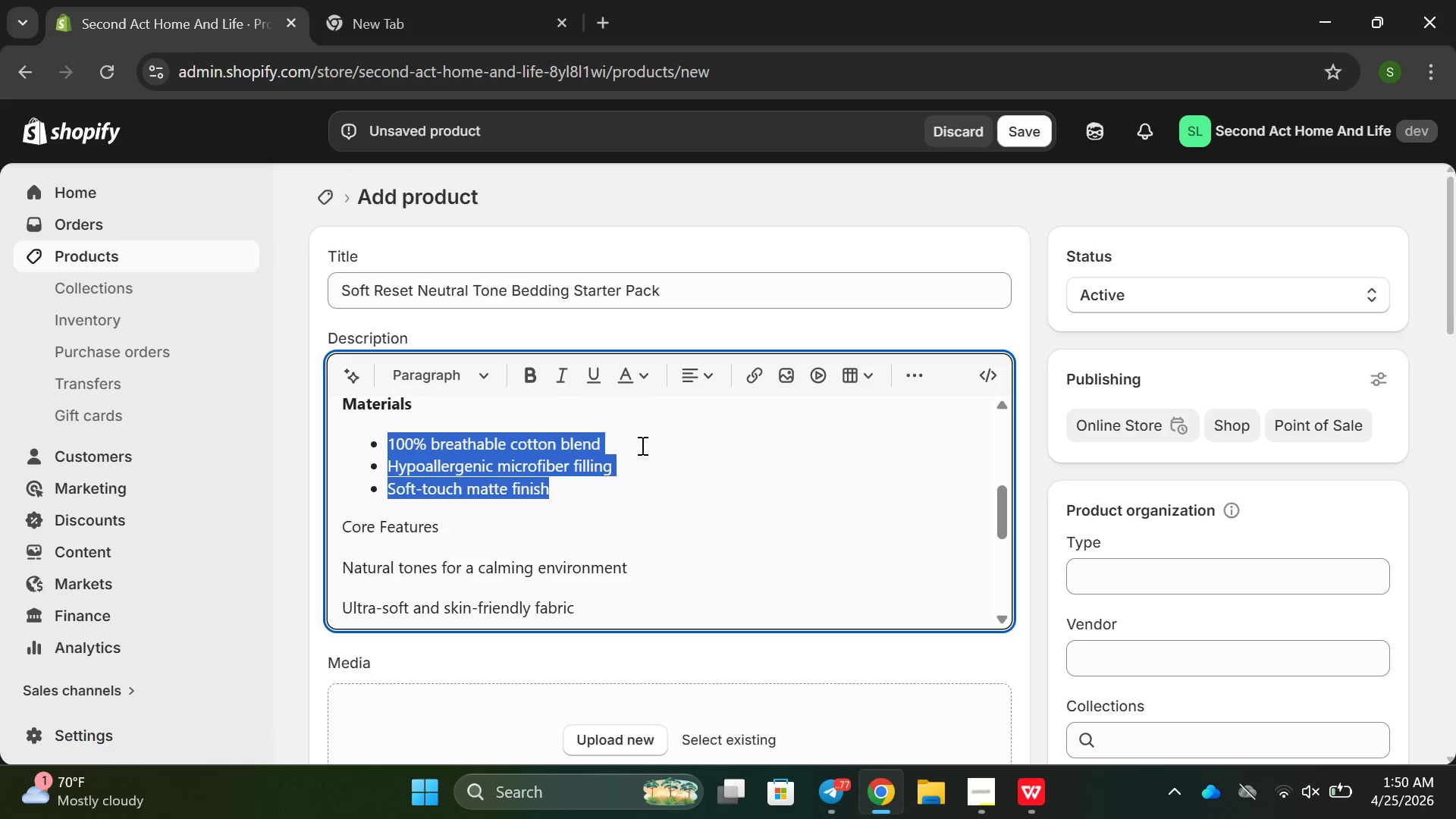 
scroll: coordinate [562, 458], scroll_direction: down, amount: 3.0
 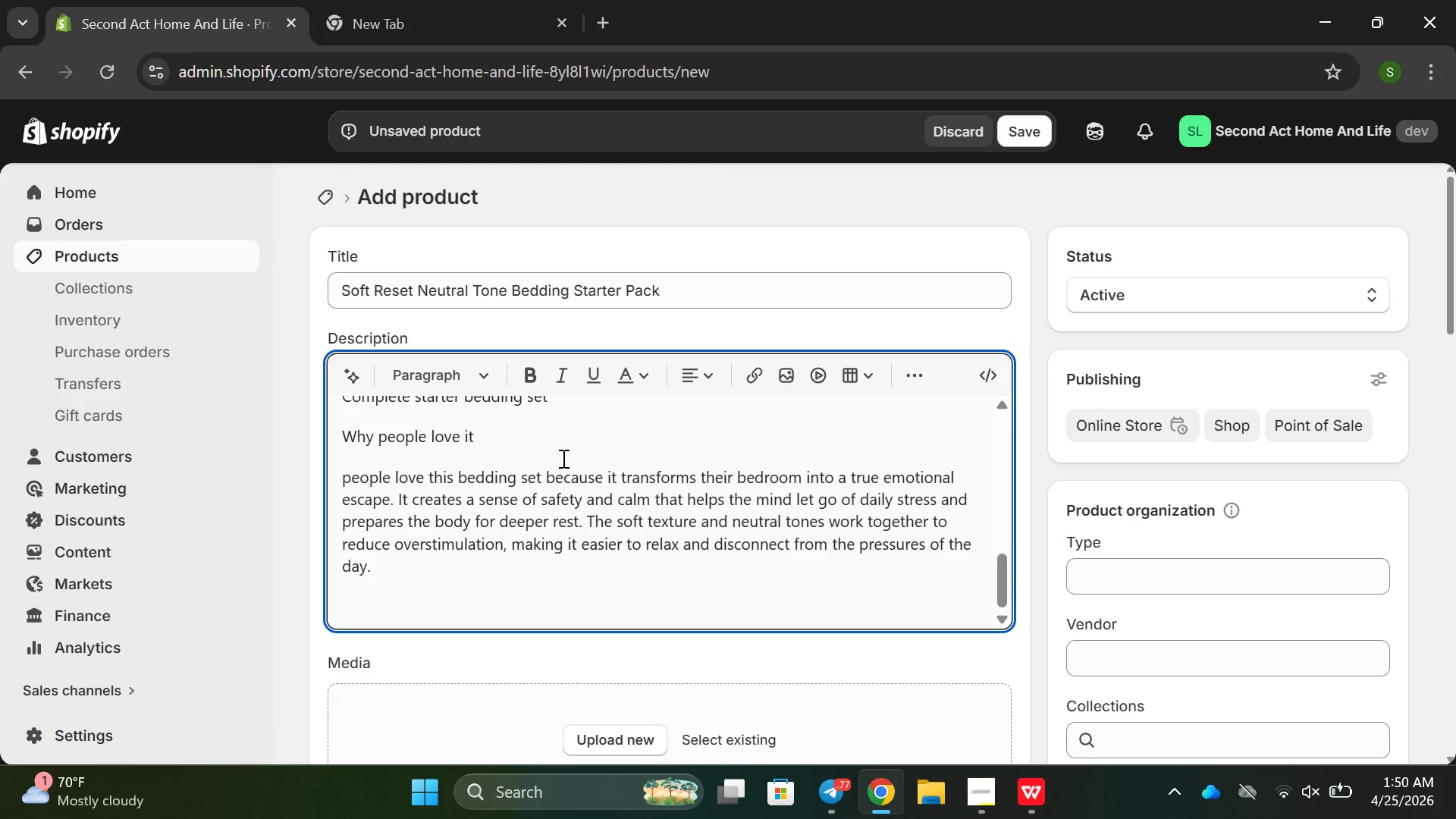 
scroll: coordinate [562, 458], scroll_direction: up, amount: 2.0
 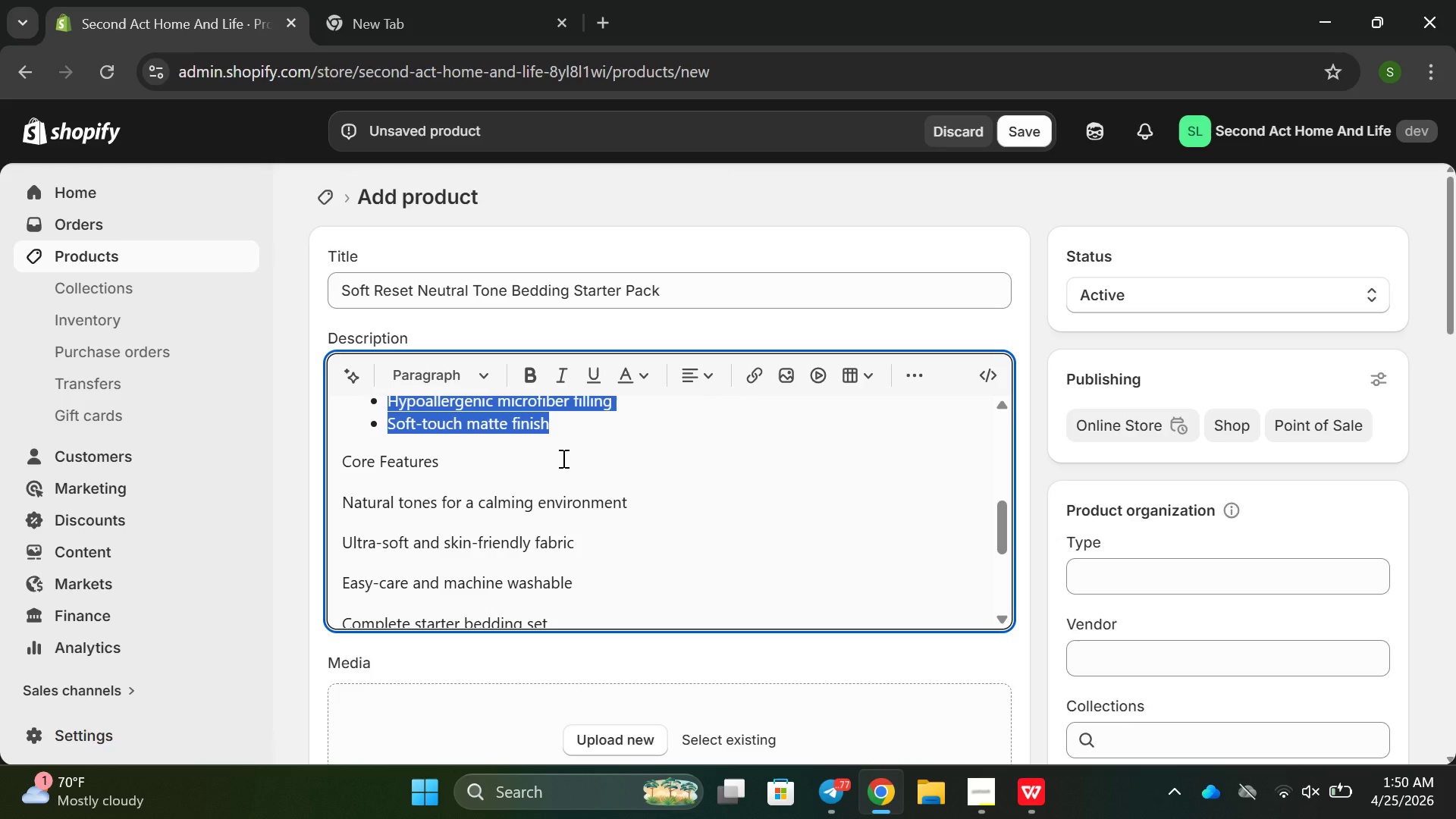 
scroll: coordinate [562, 458], scroll_direction: down, amount: 1.0
 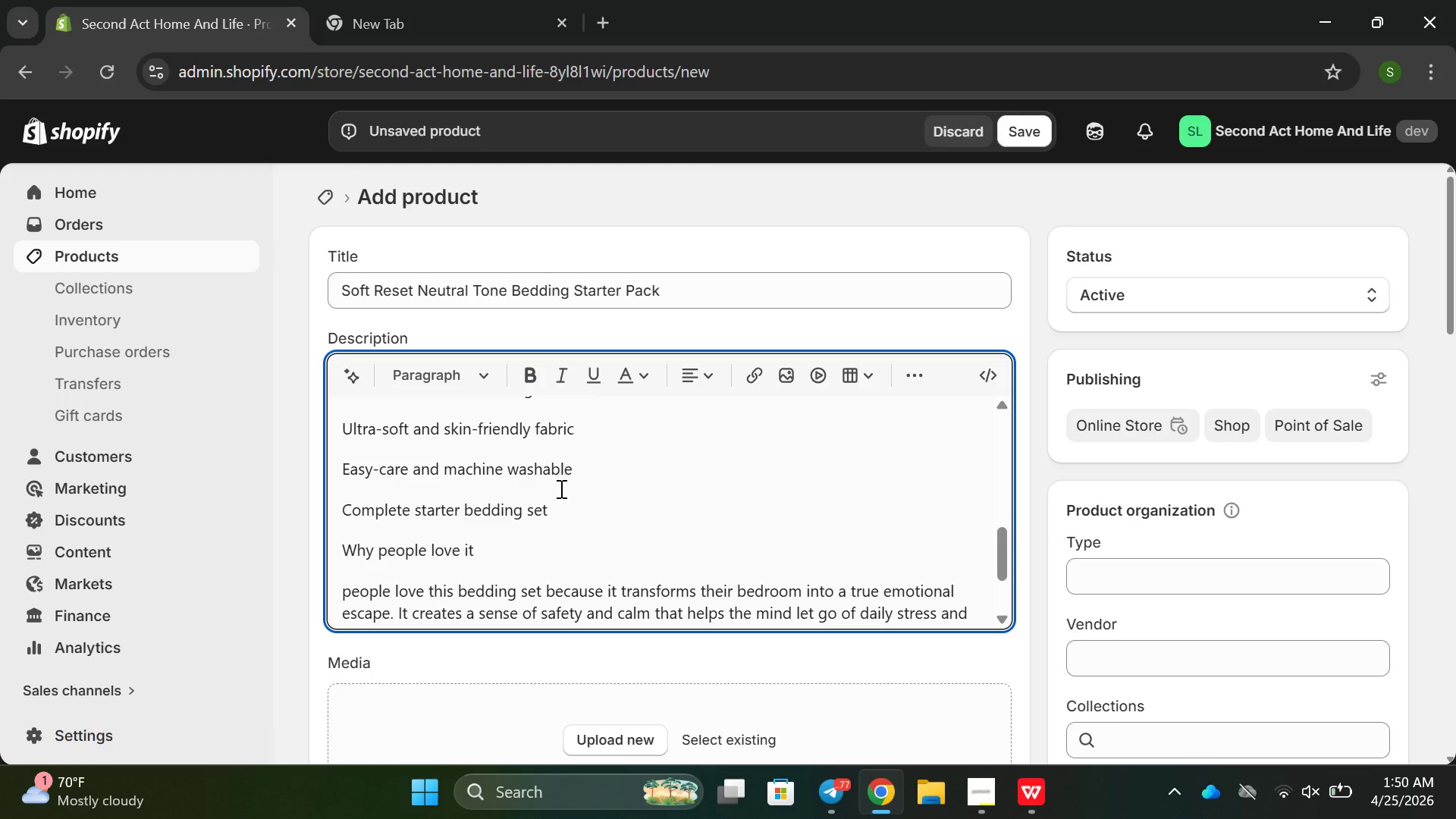 
left_click_drag(start_coordinate=[566, 510], to_coordinate=[290, 472])
 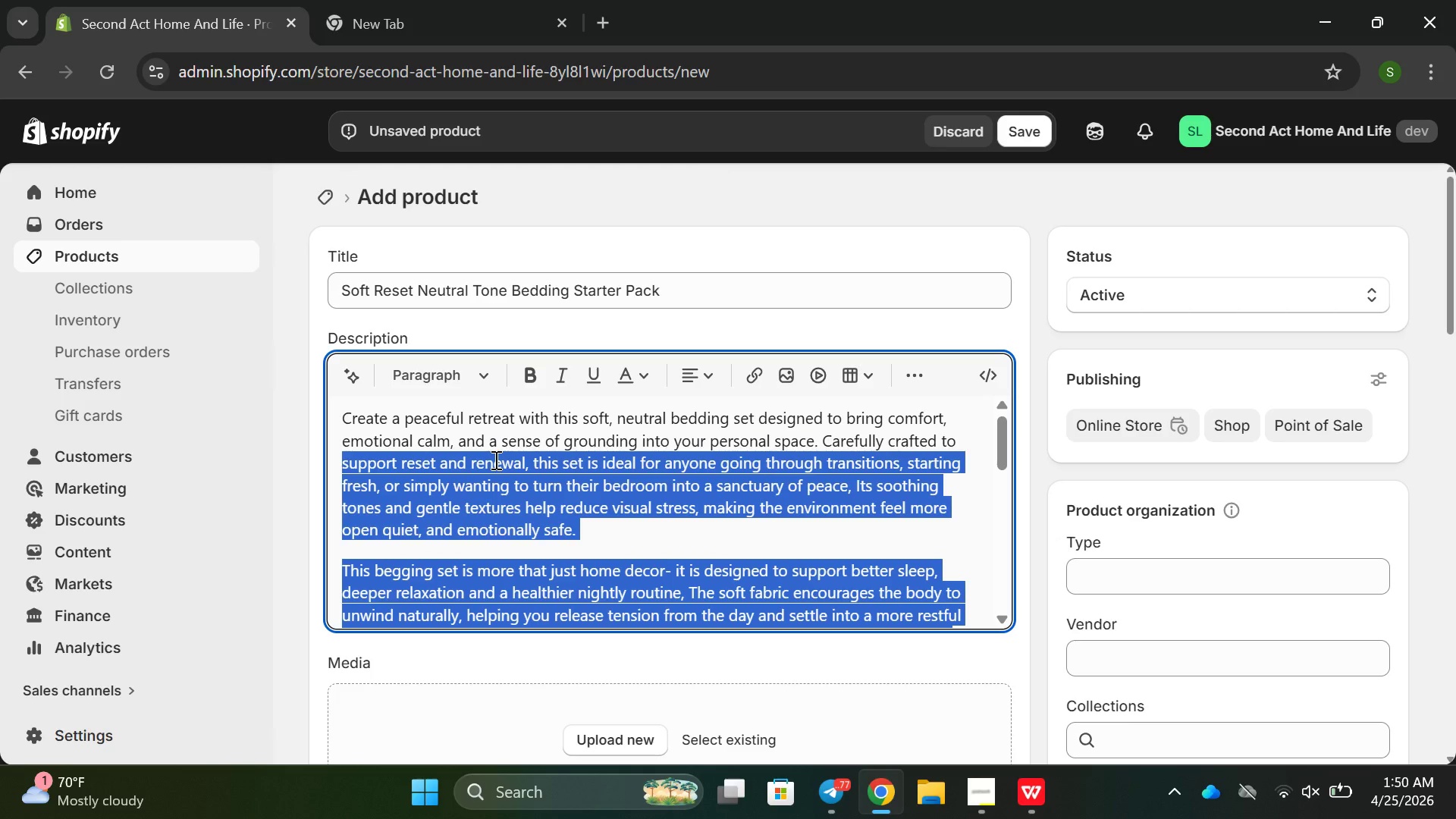 
scroll: coordinate [495, 453], scroll_direction: down, amount: 4.0
 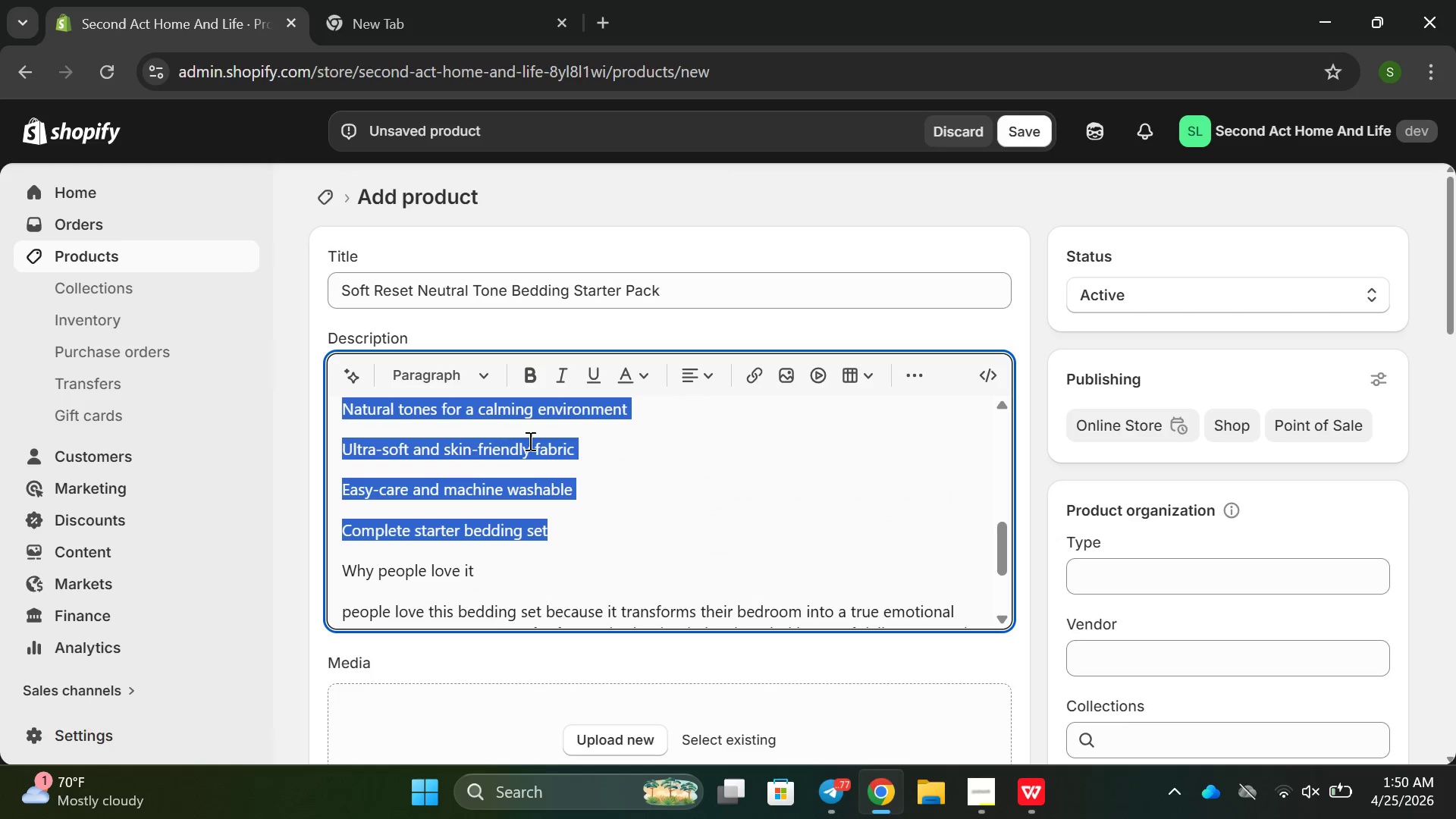 
left_click([572, 453])
 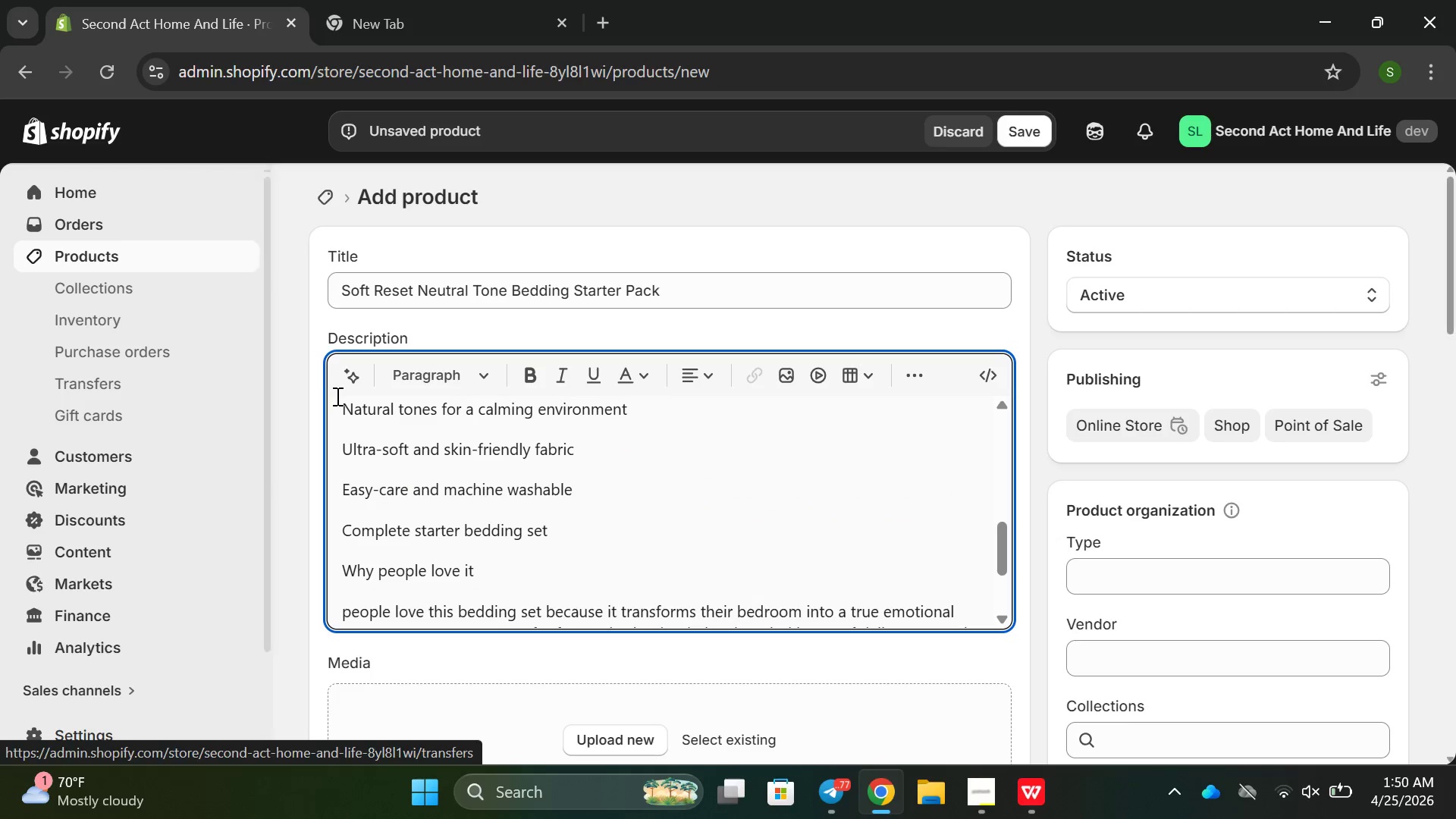 
left_click_drag(start_coordinate=[339, 408], to_coordinate=[580, 553])
 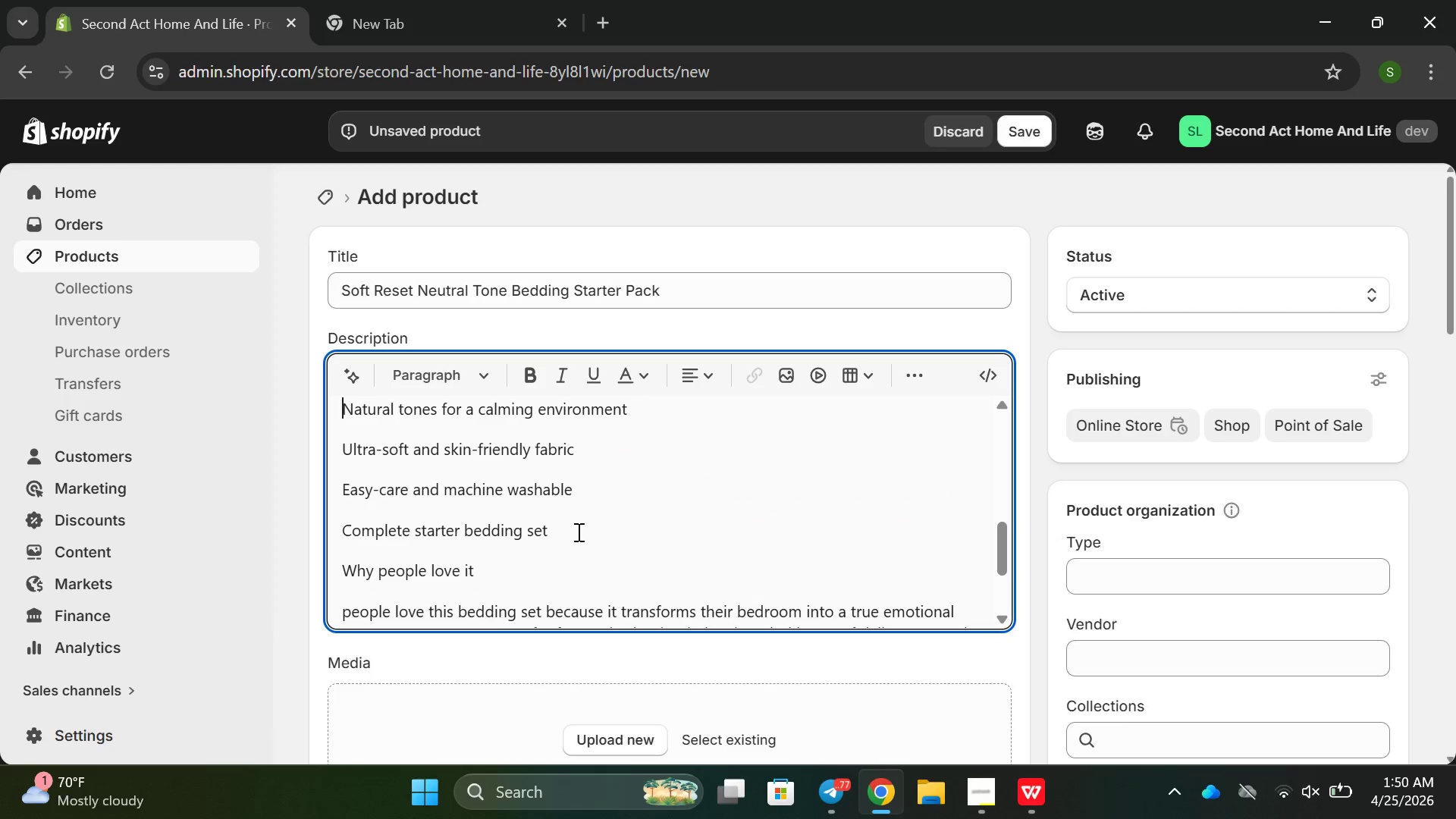 
left_click_drag(start_coordinate=[577, 528], to_coordinate=[342, 418])
 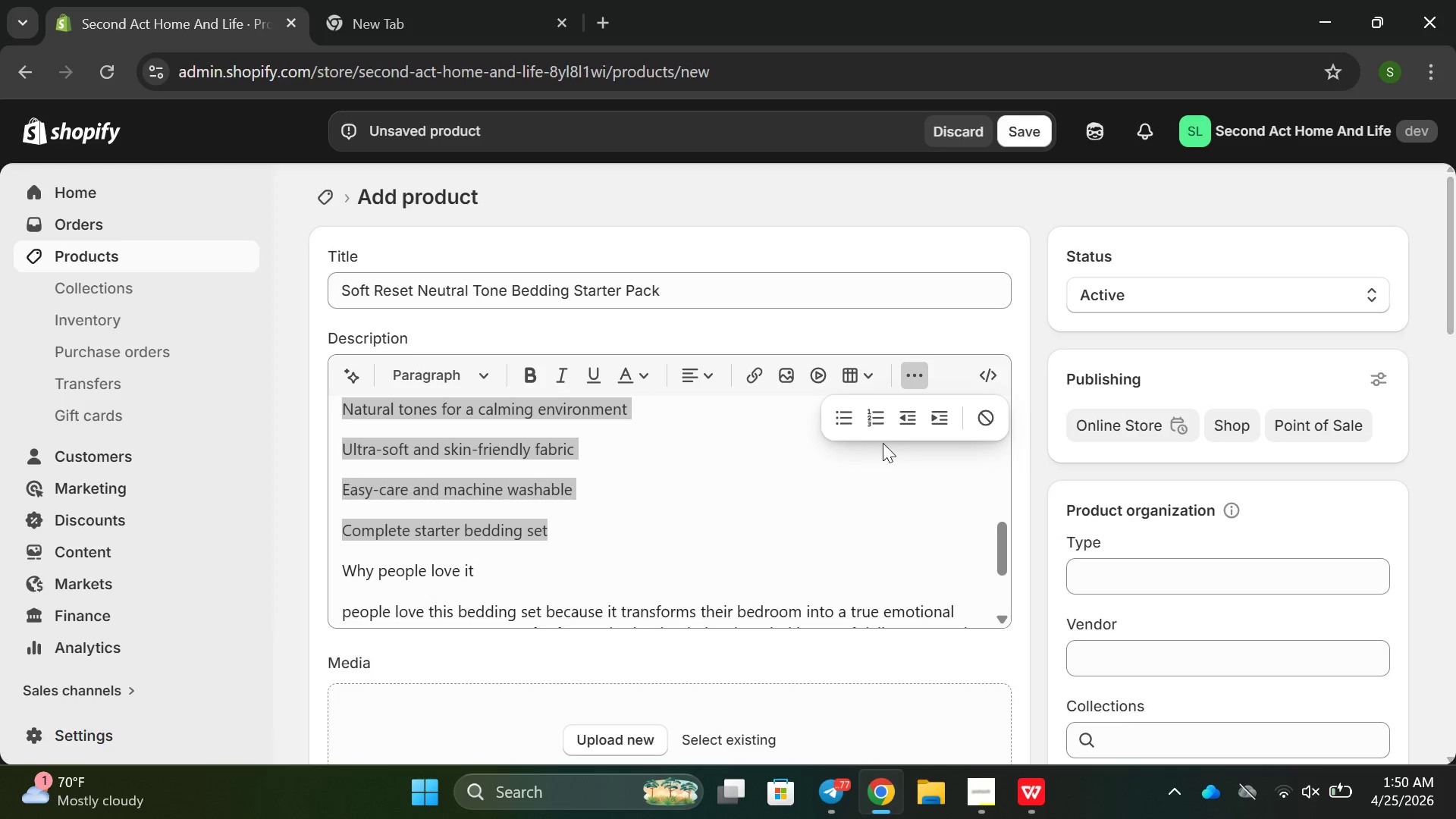 
left_click([836, 422])
 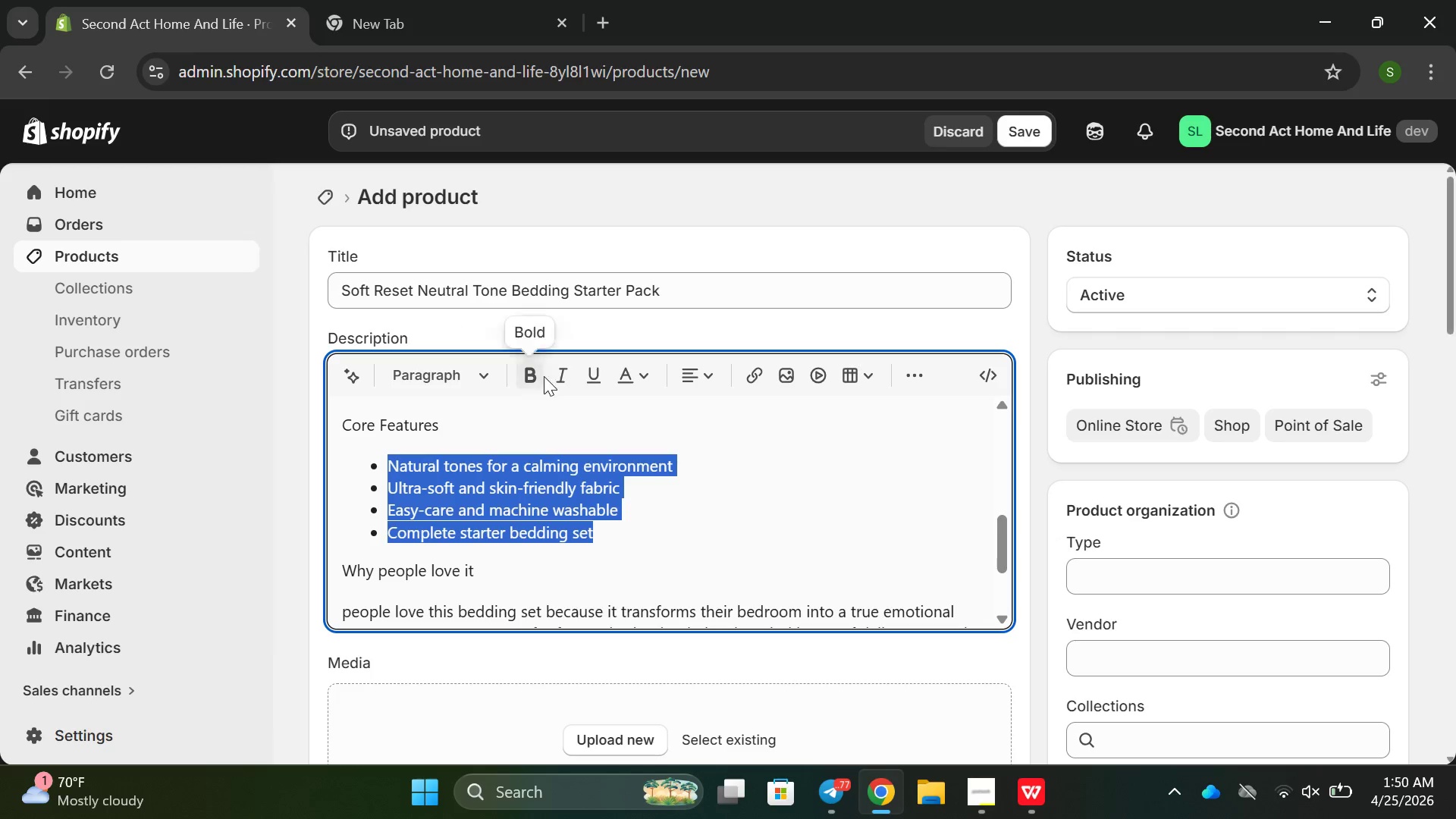 
double_click([360, 422])
 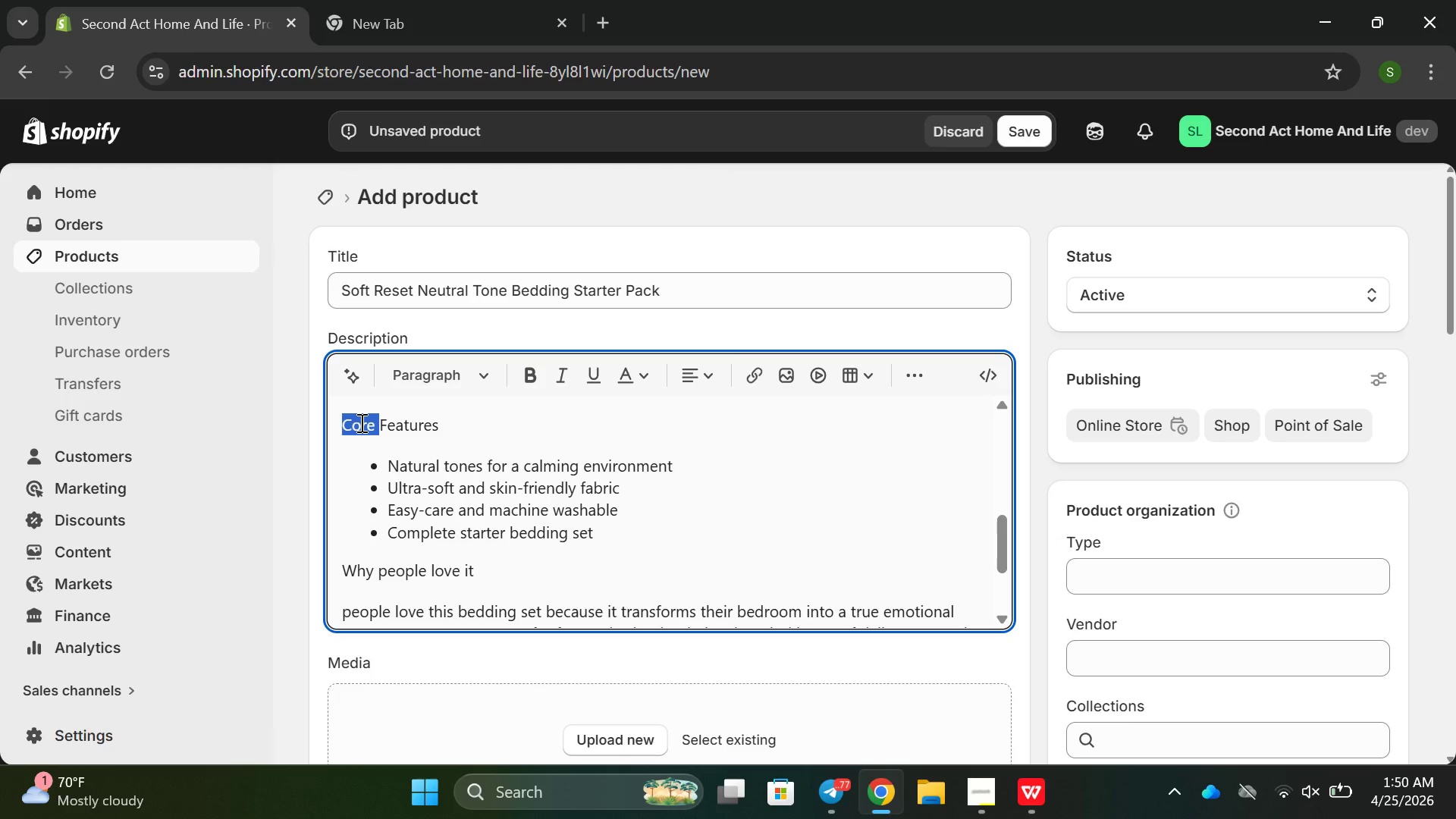 
triple_click([360, 422])
 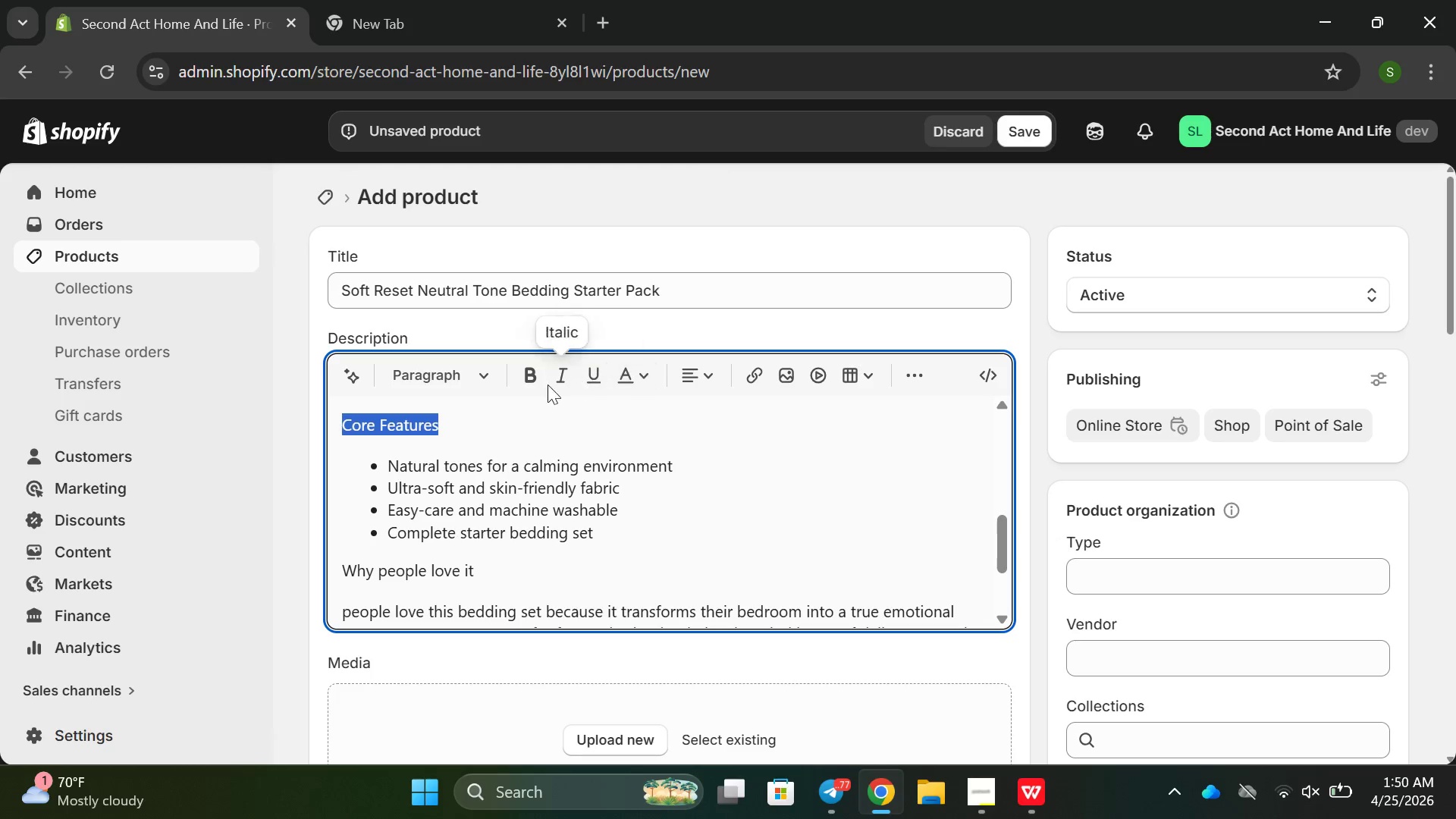 
left_click([524, 378])
 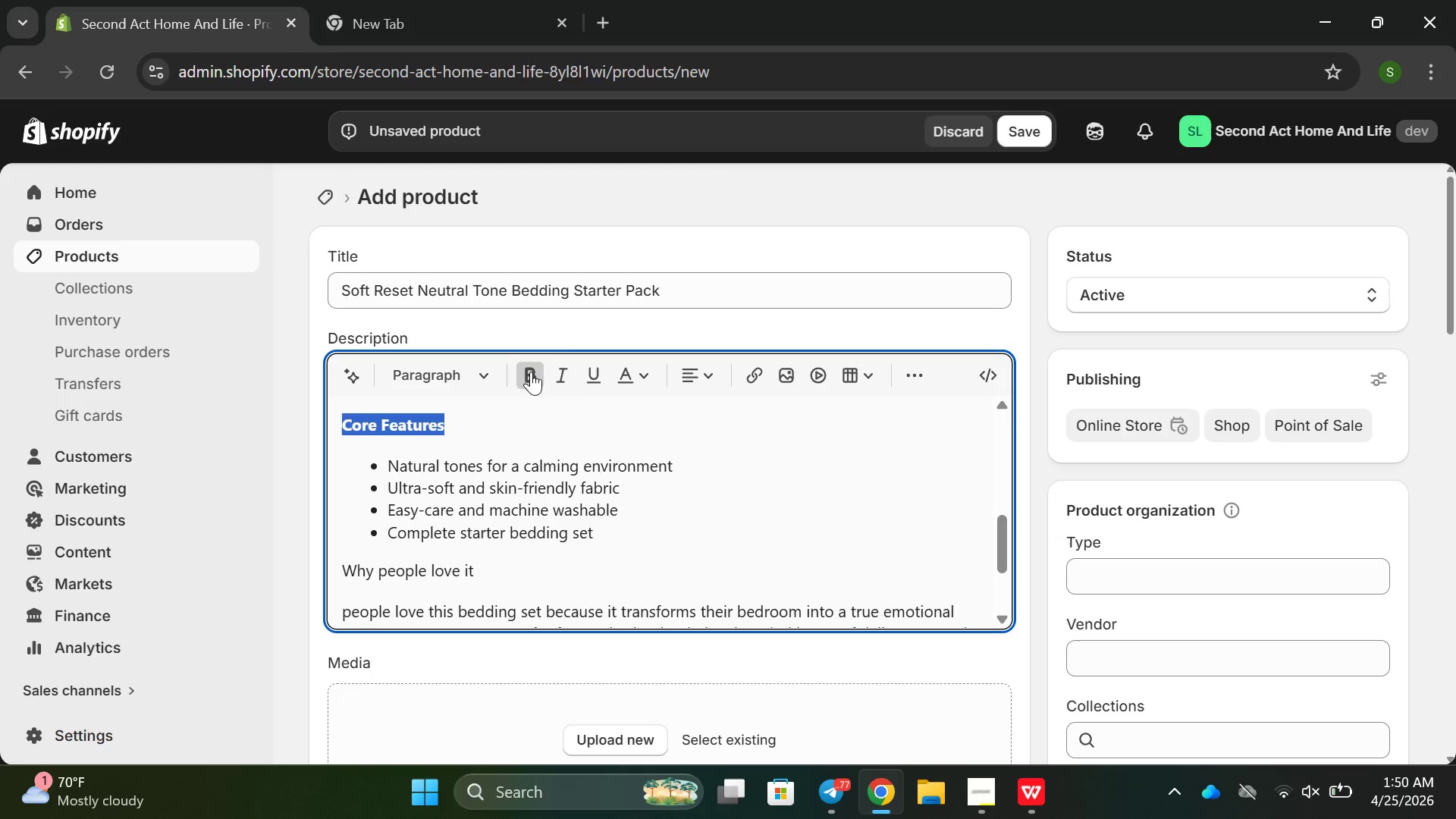 
scroll: coordinate [537, 398], scroll_direction: down, amount: 1.0
 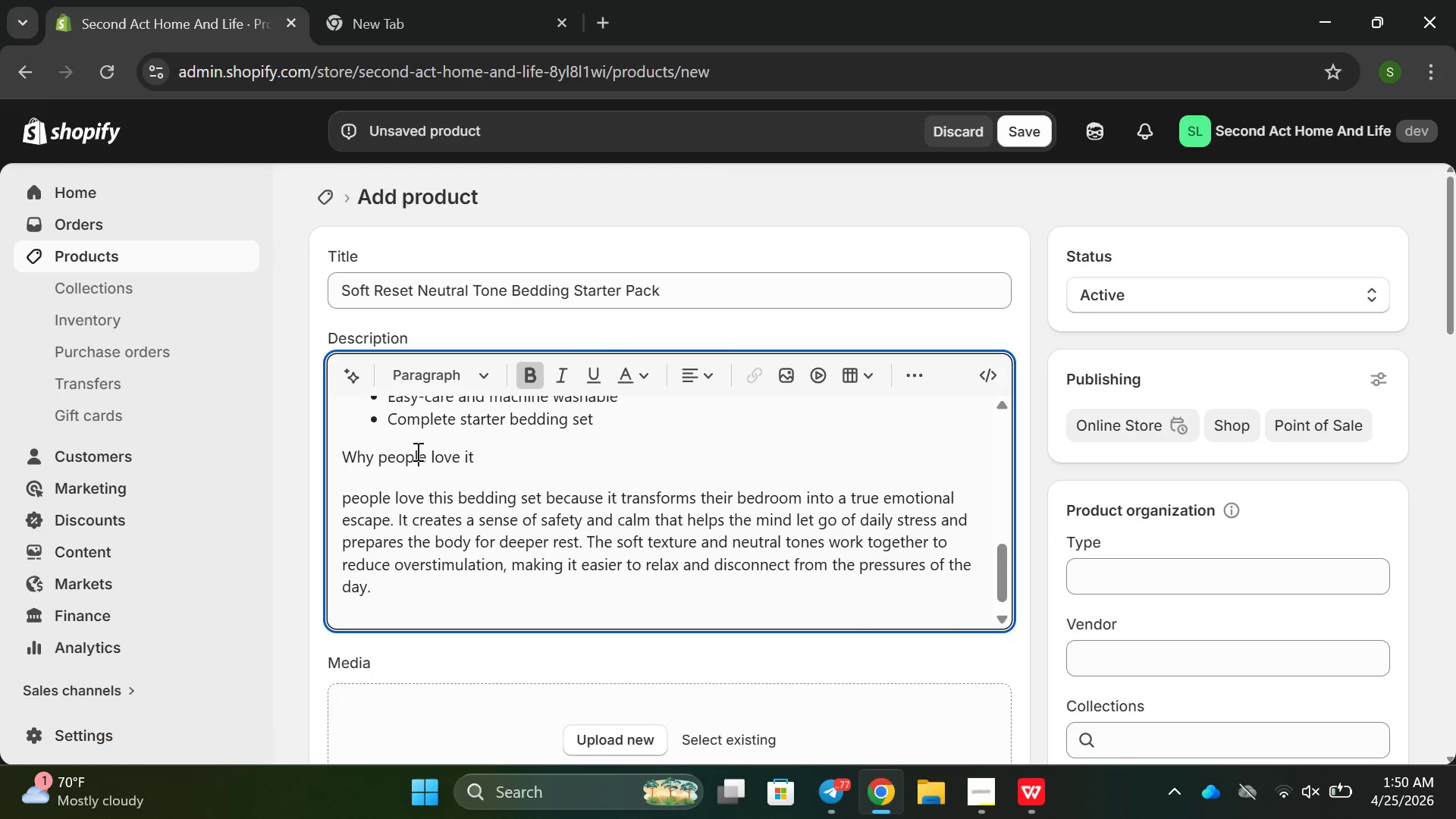 
double_click([416, 451])
 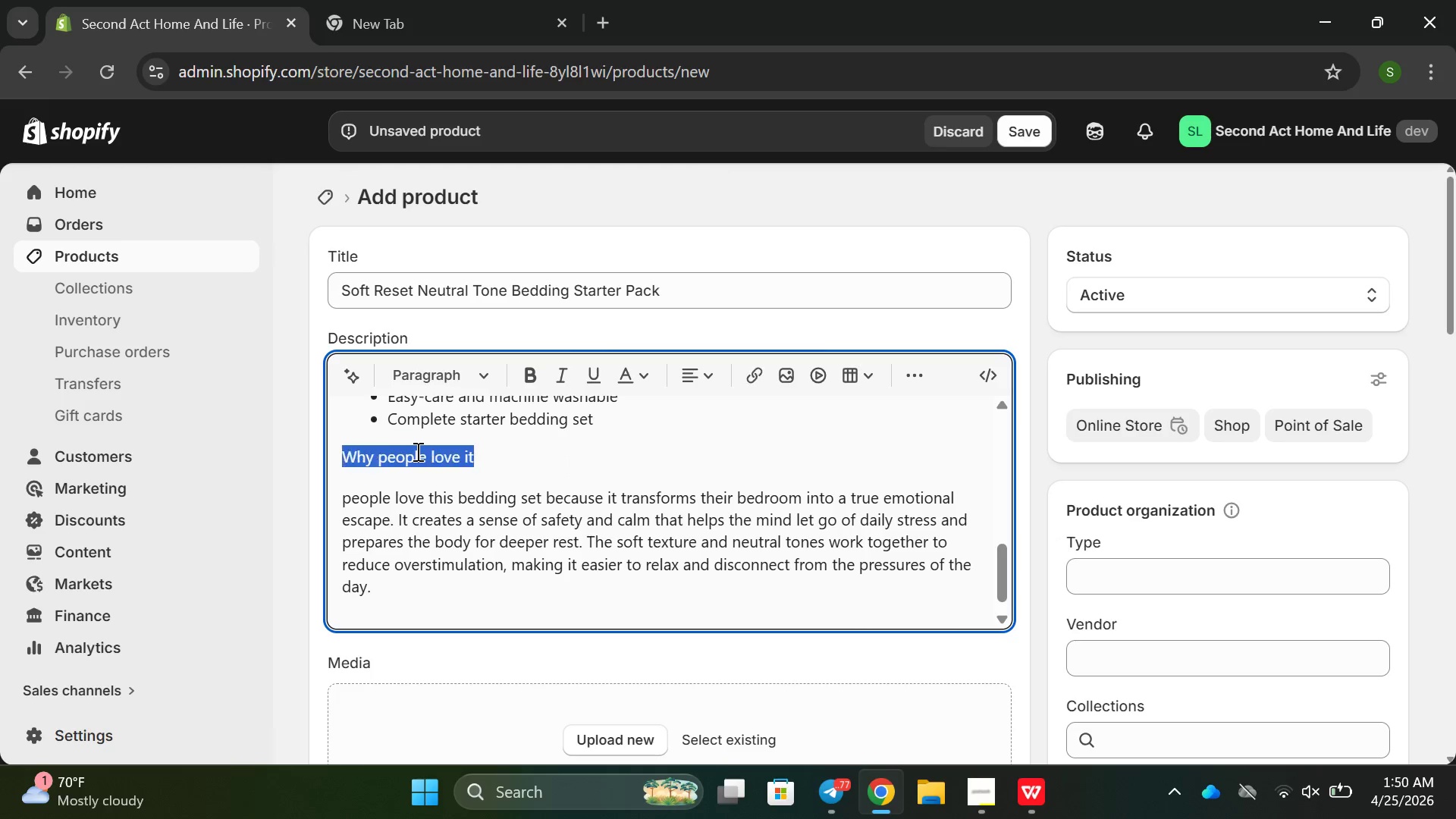 
triple_click([416, 451])
 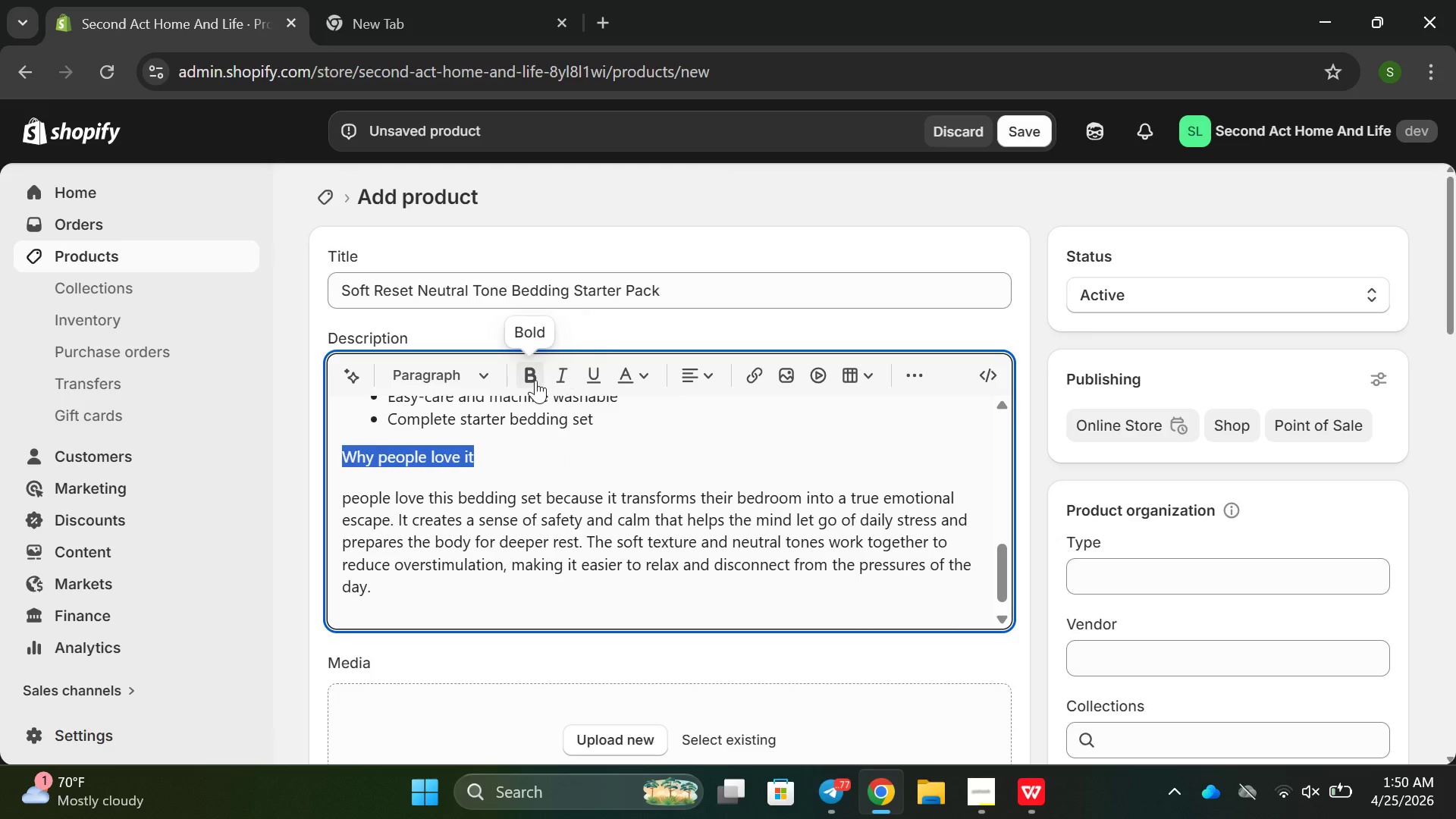 
left_click([535, 379])
 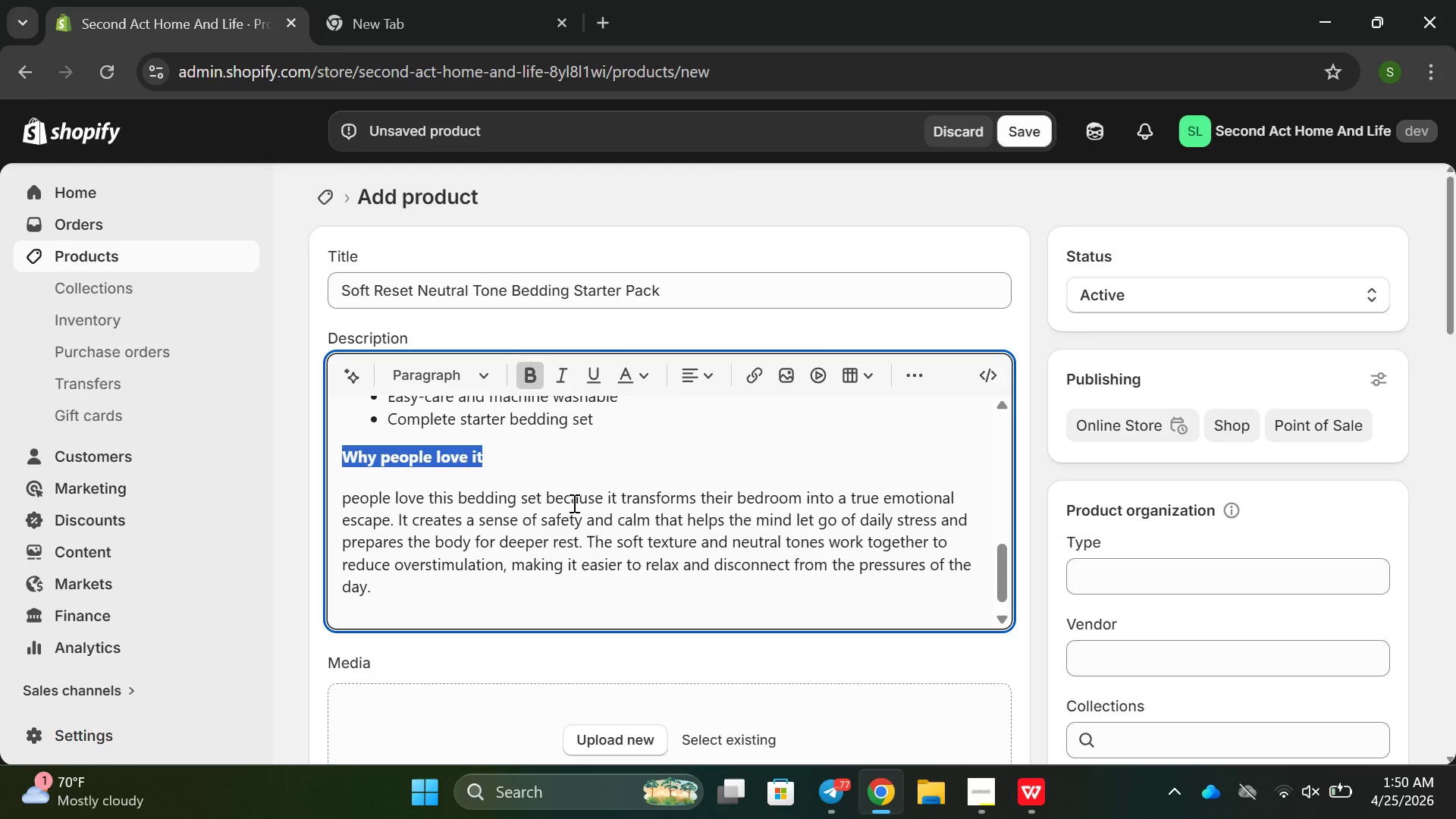 
scroll: coordinate [647, 654], scroll_direction: down, amount: 5.0
 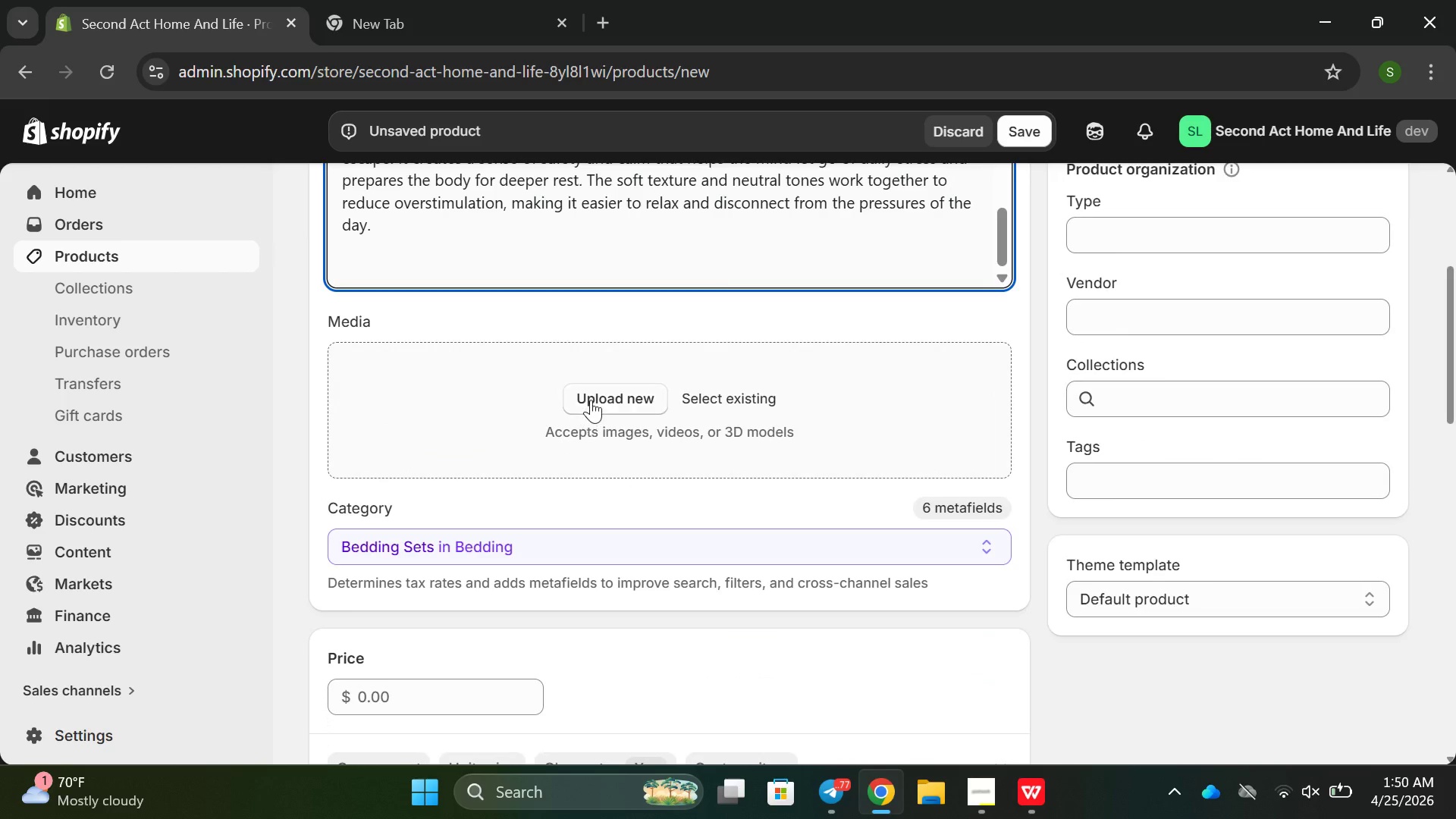 
left_click([592, 400])
 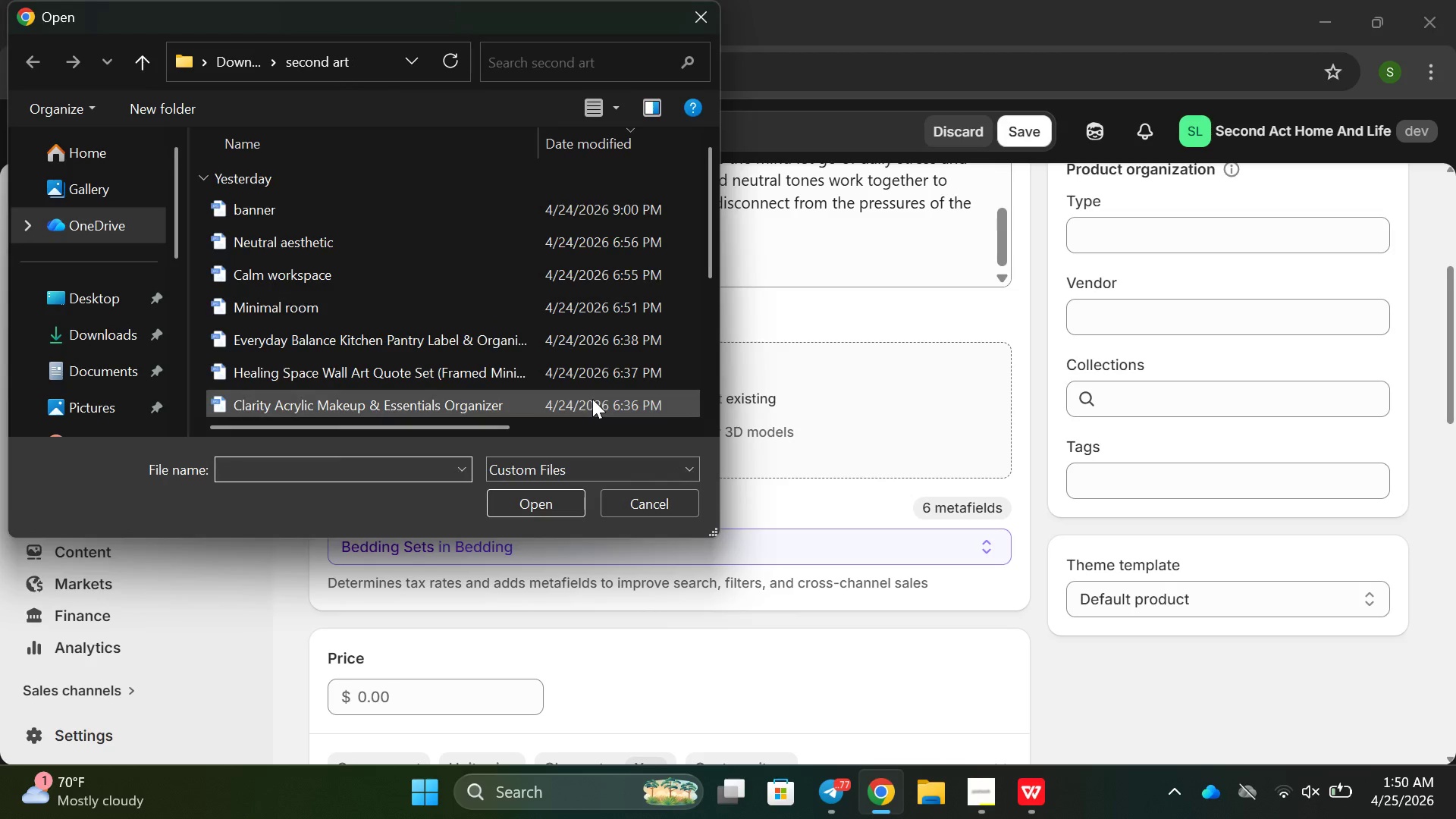 
mouse_move([463, 393])
 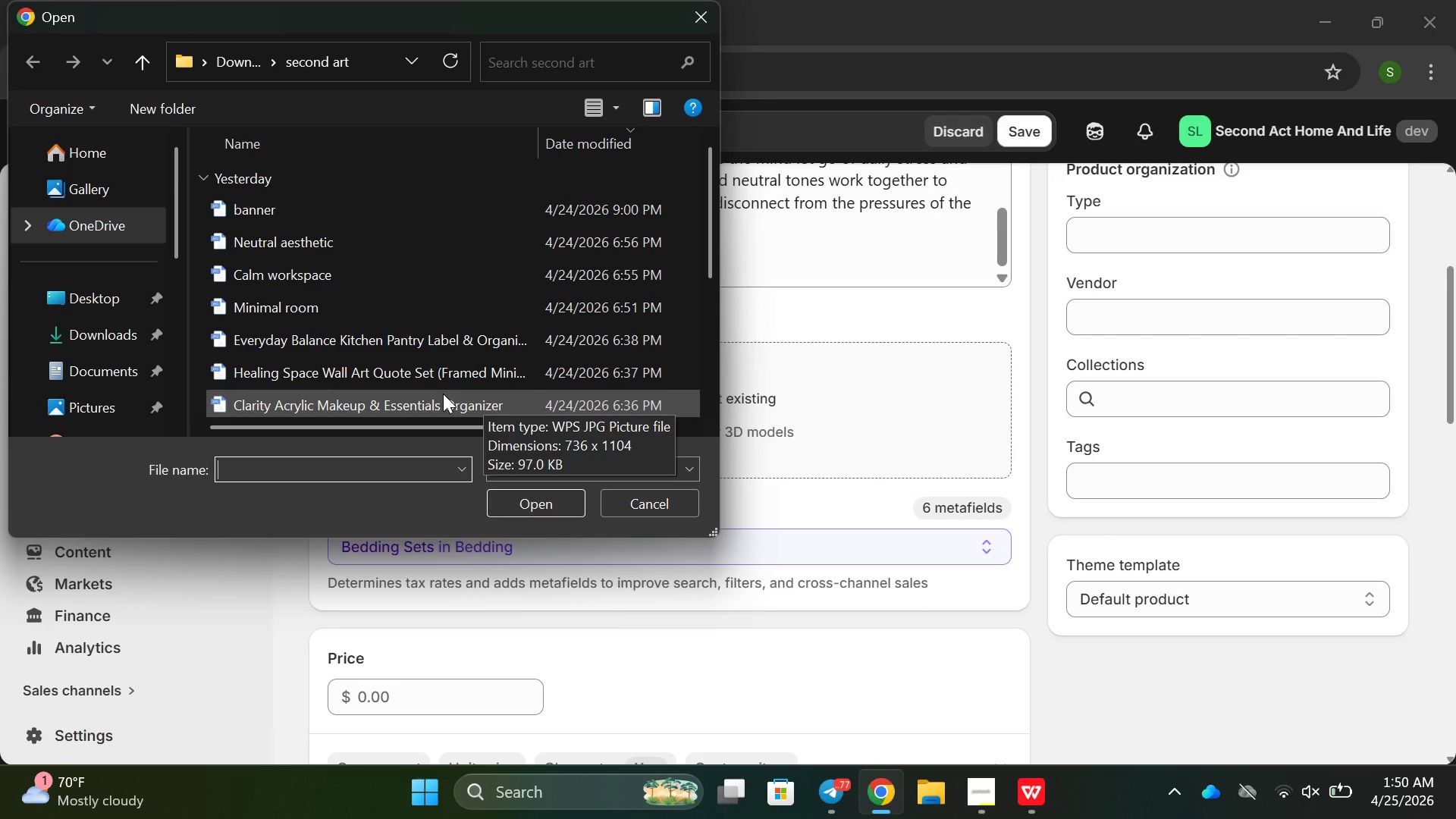 
scroll: coordinate [441, 394], scroll_direction: down, amount: 1.0
 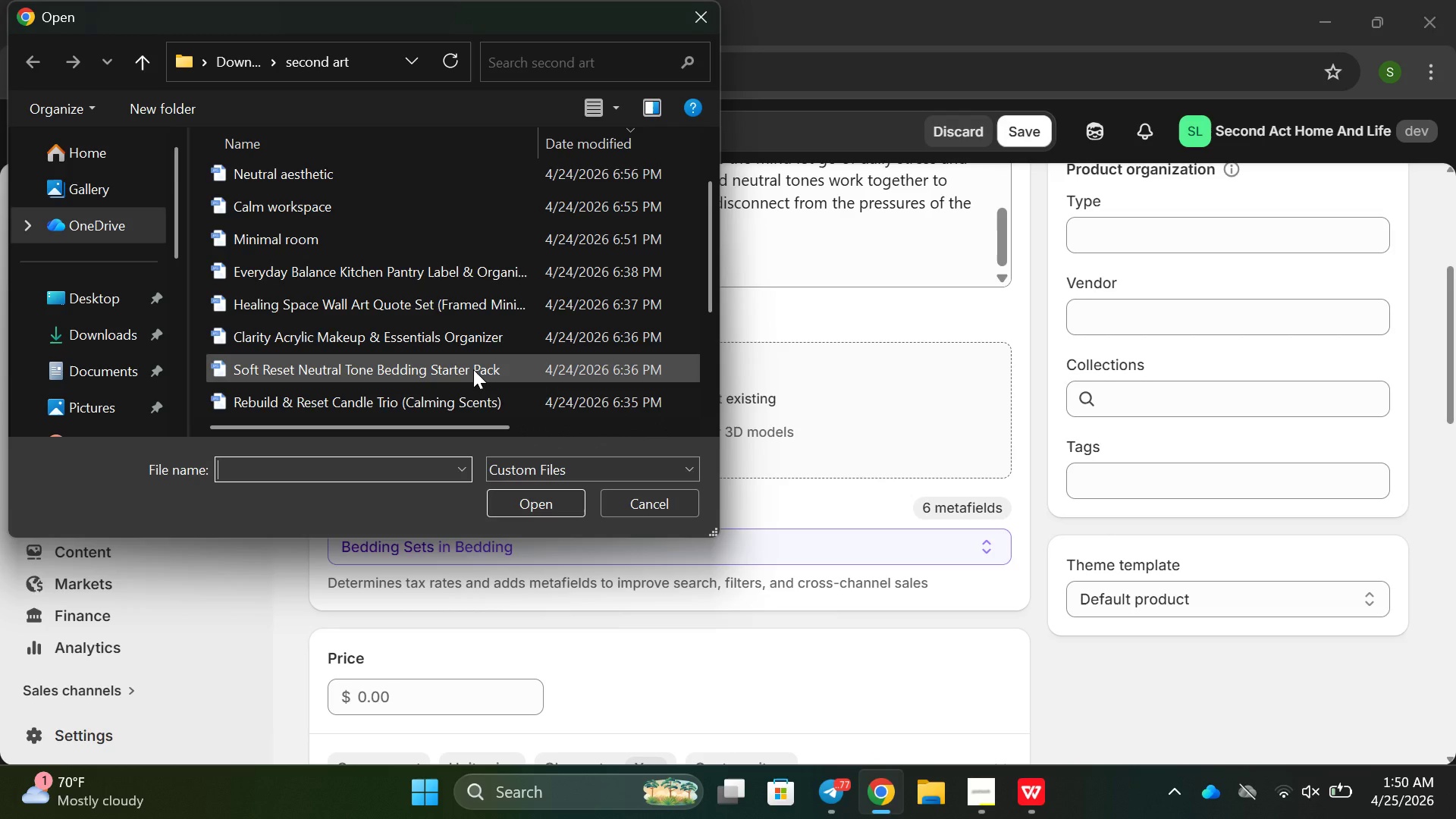 
double_click([473, 369])
 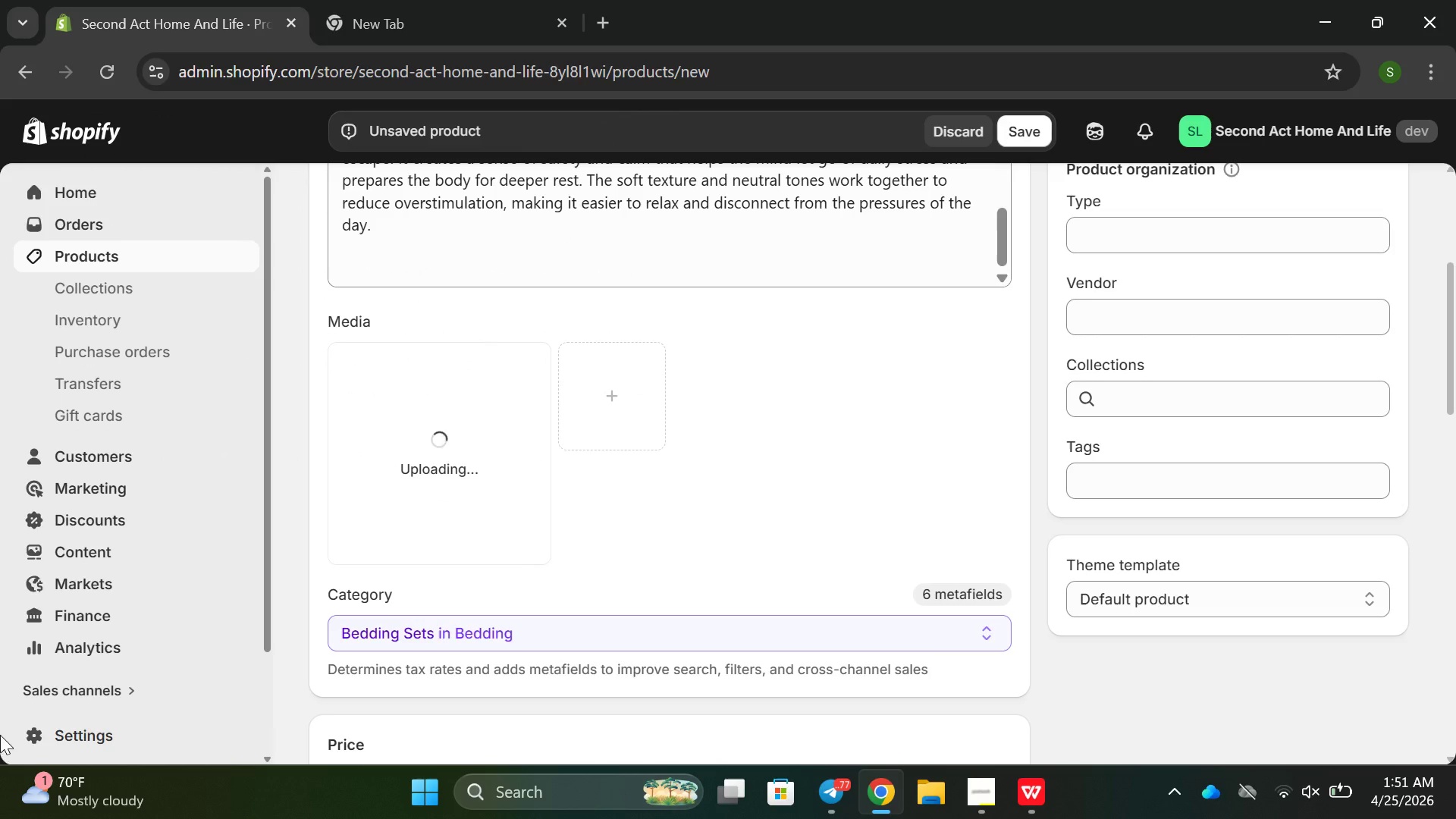 
scroll: coordinate [579, 764], scroll_direction: up, amount: 5.0